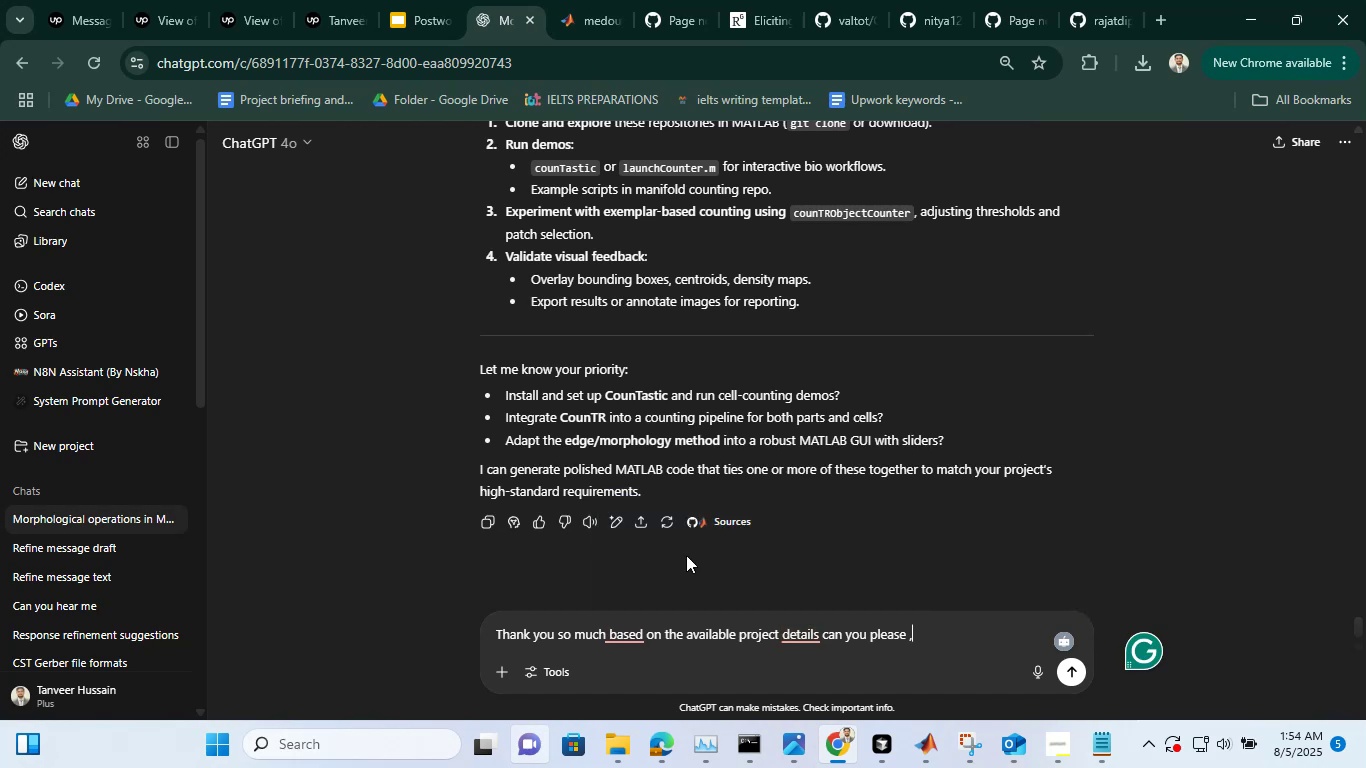 
key(Unknown)
 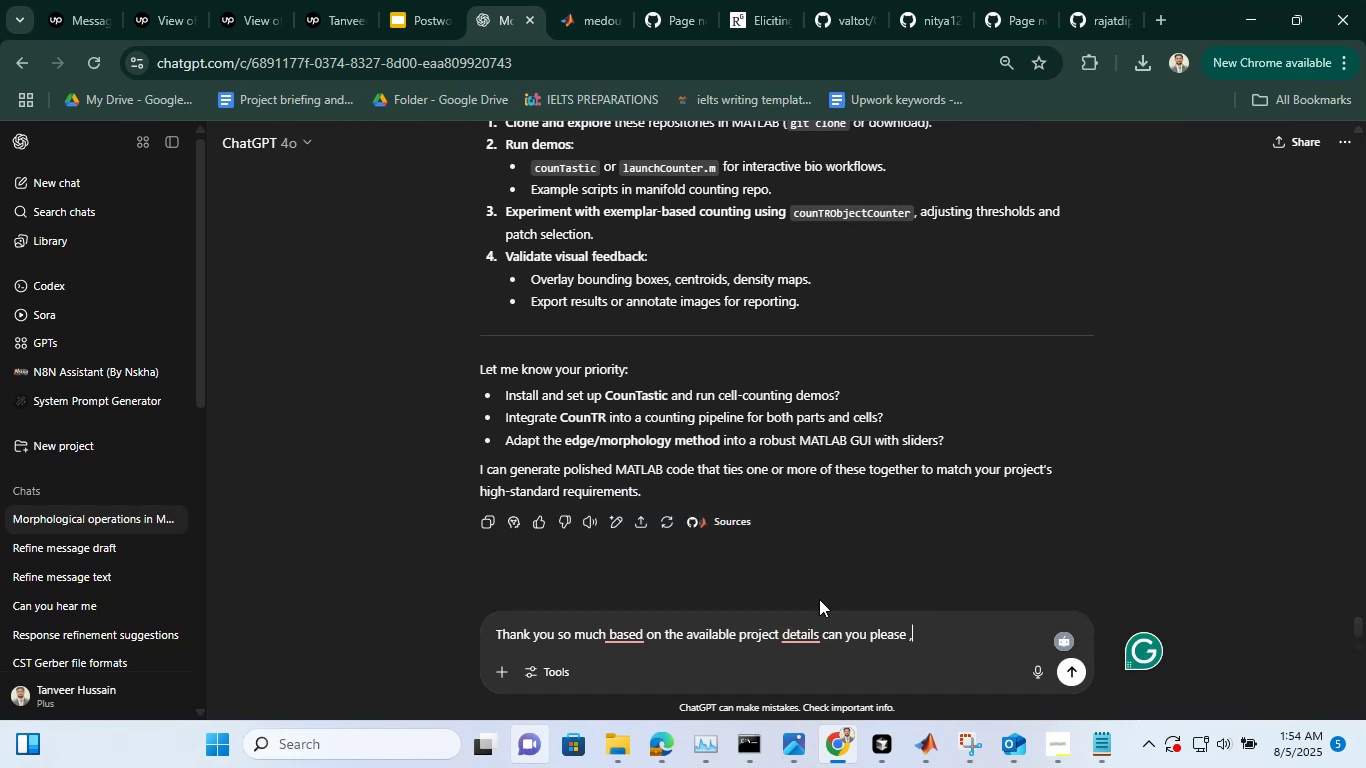 
key(Unknown)
 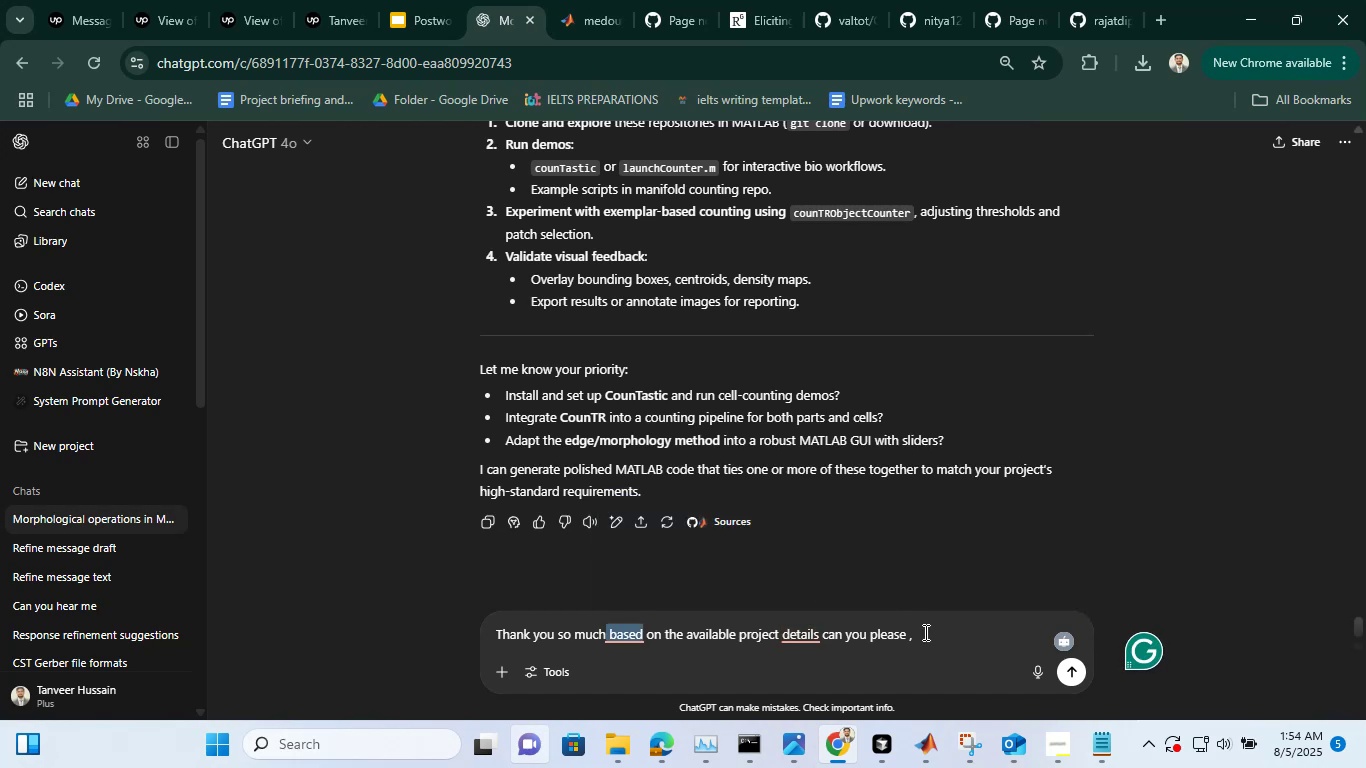 
left_click([924, 632])
 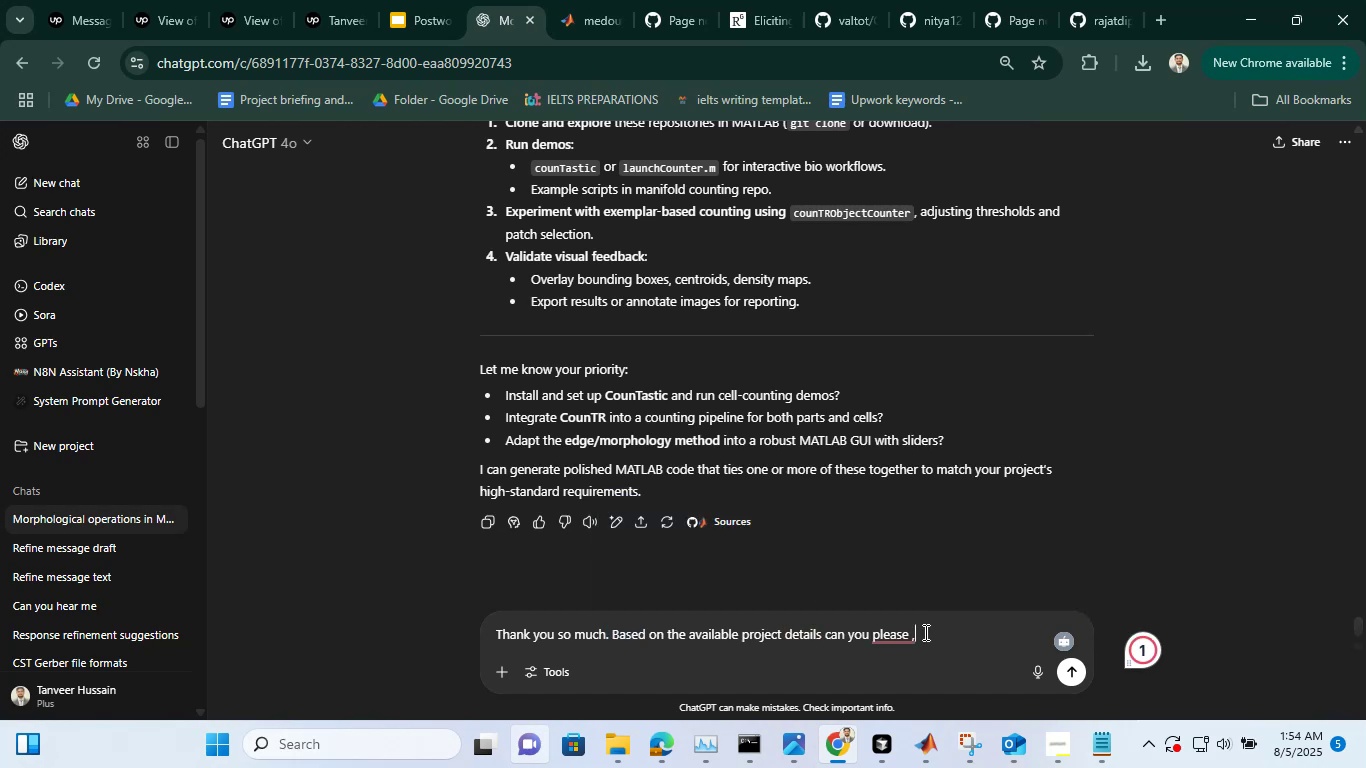 
key(Backspace)
type(tell me what is the best )
 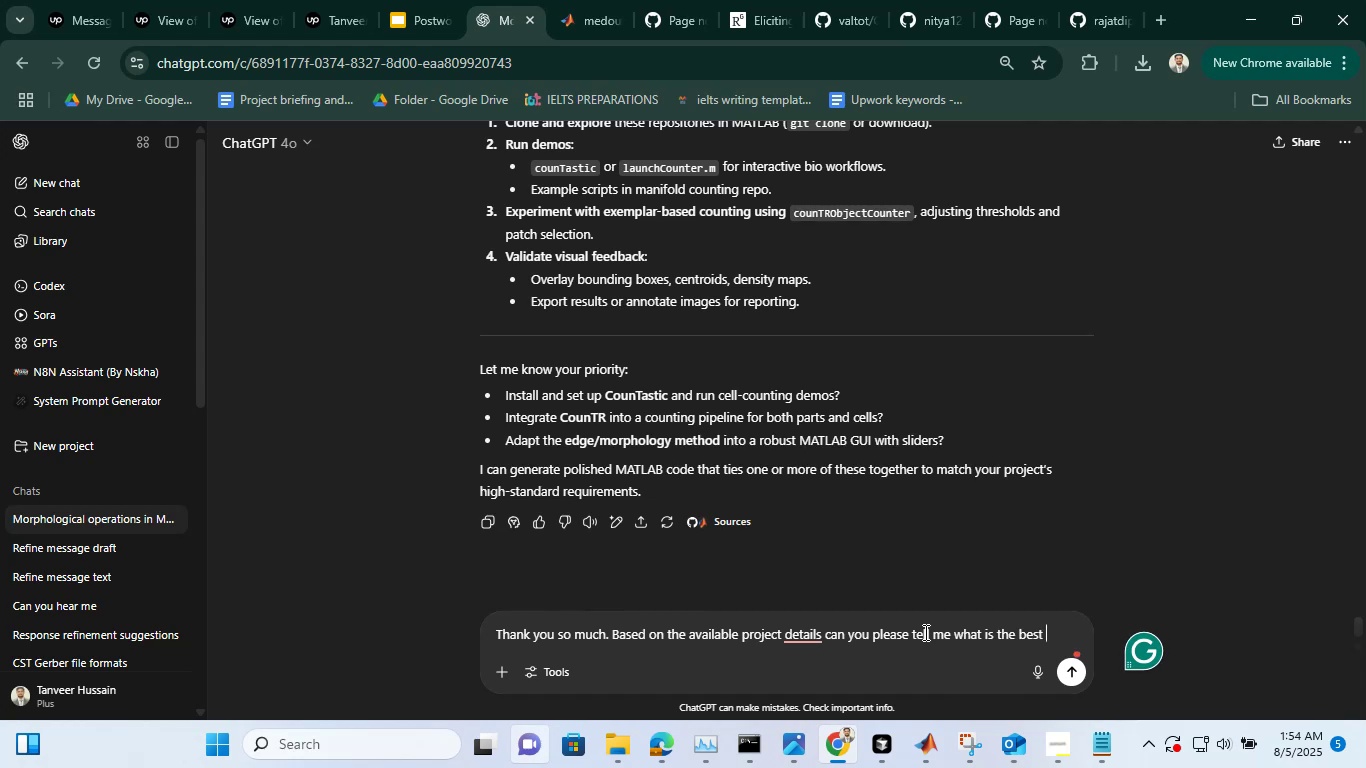 
key(Shift+Enter)
 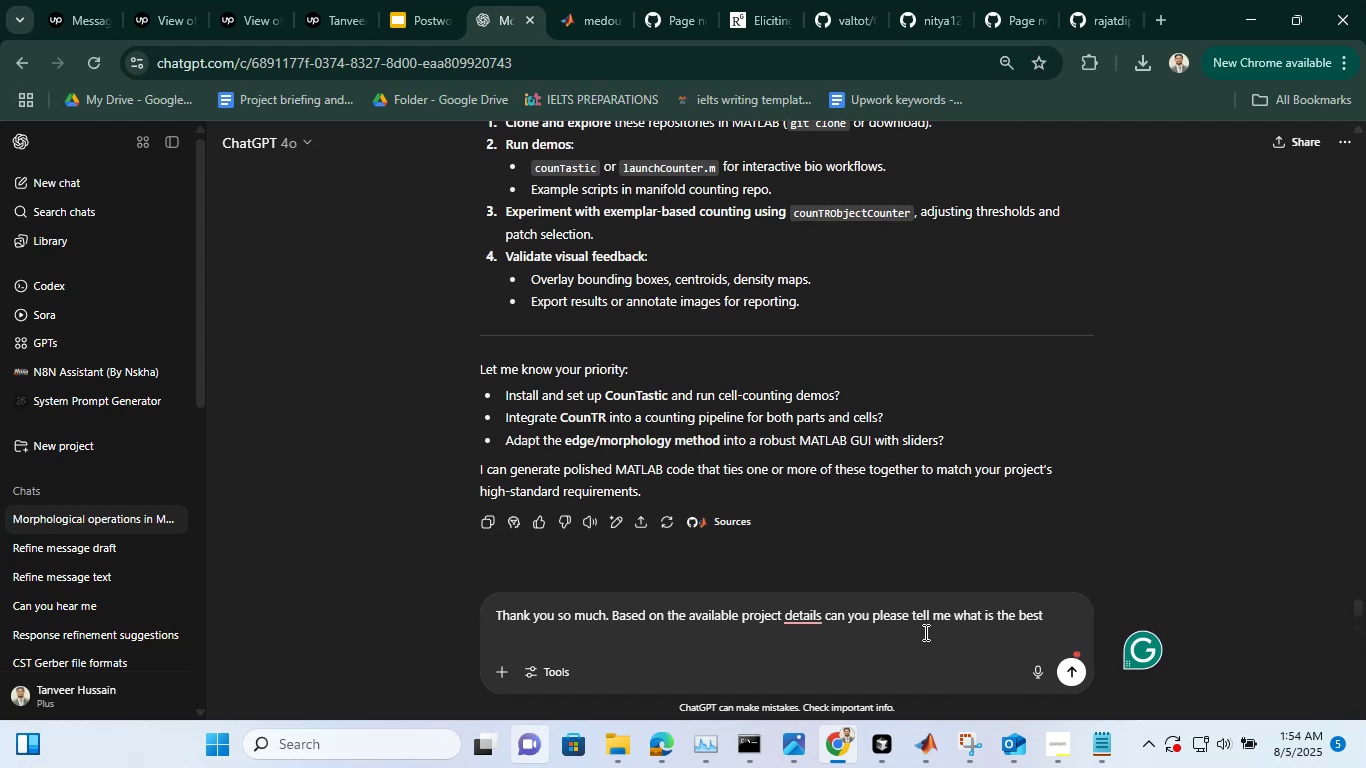 
type(IDEA )
 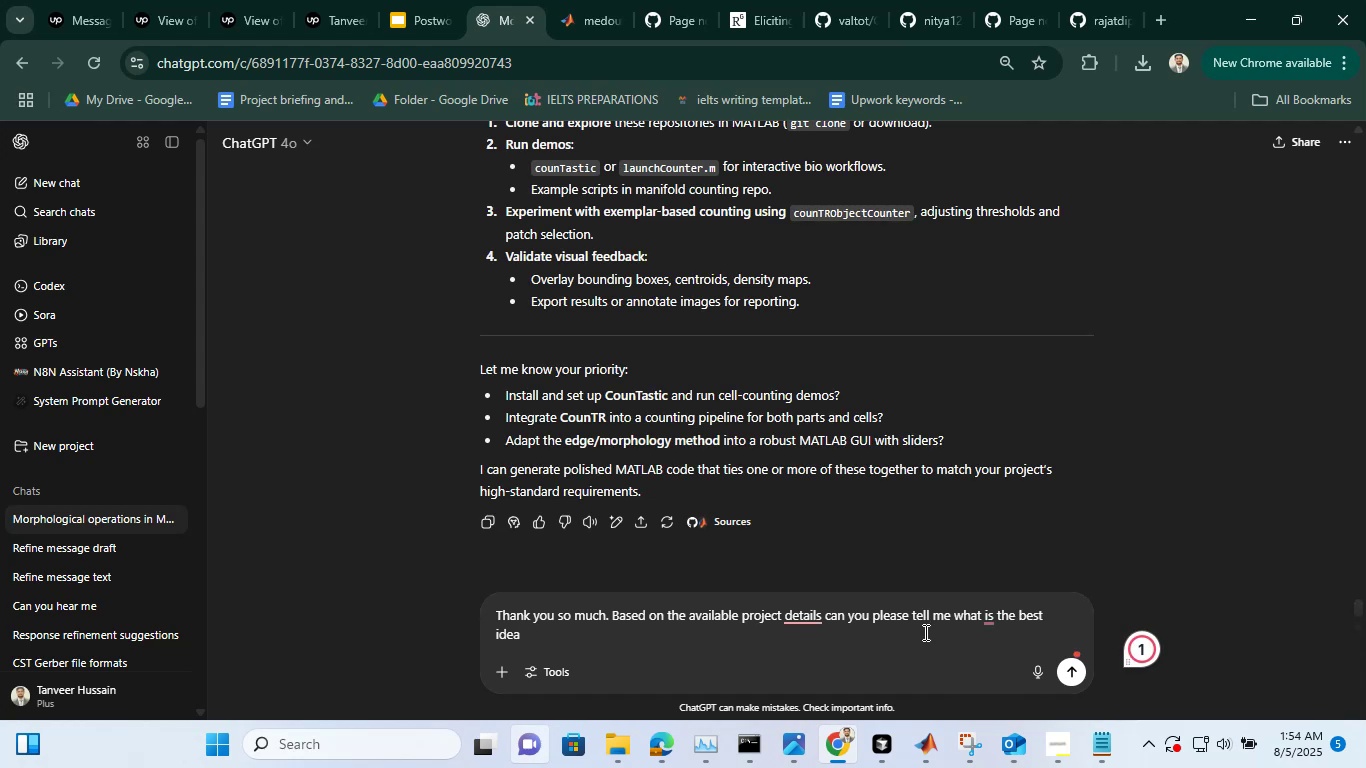 
wait(5.14)
 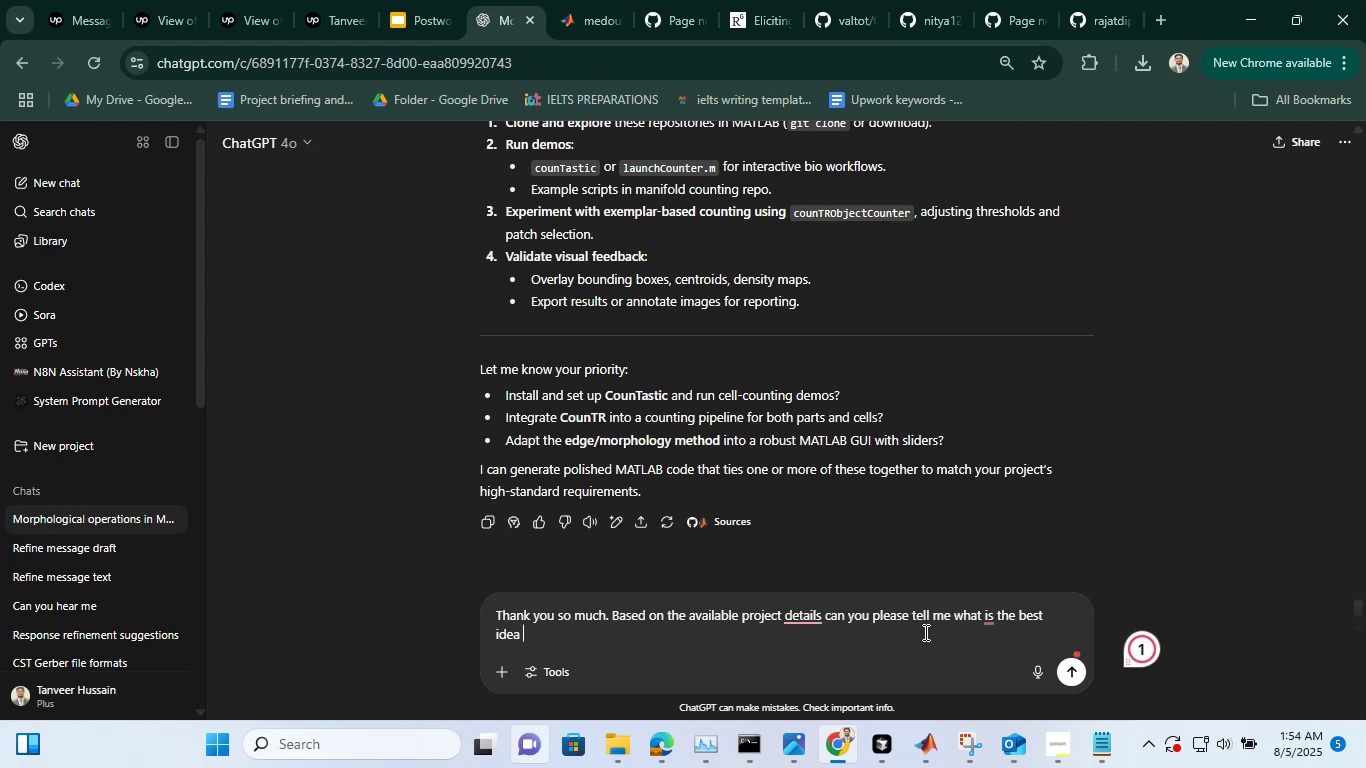 
type(to get the 100 percent results and what are are qualirt)
key(Backspace)
key(Backspace)
type(ty constraints of this projects )
 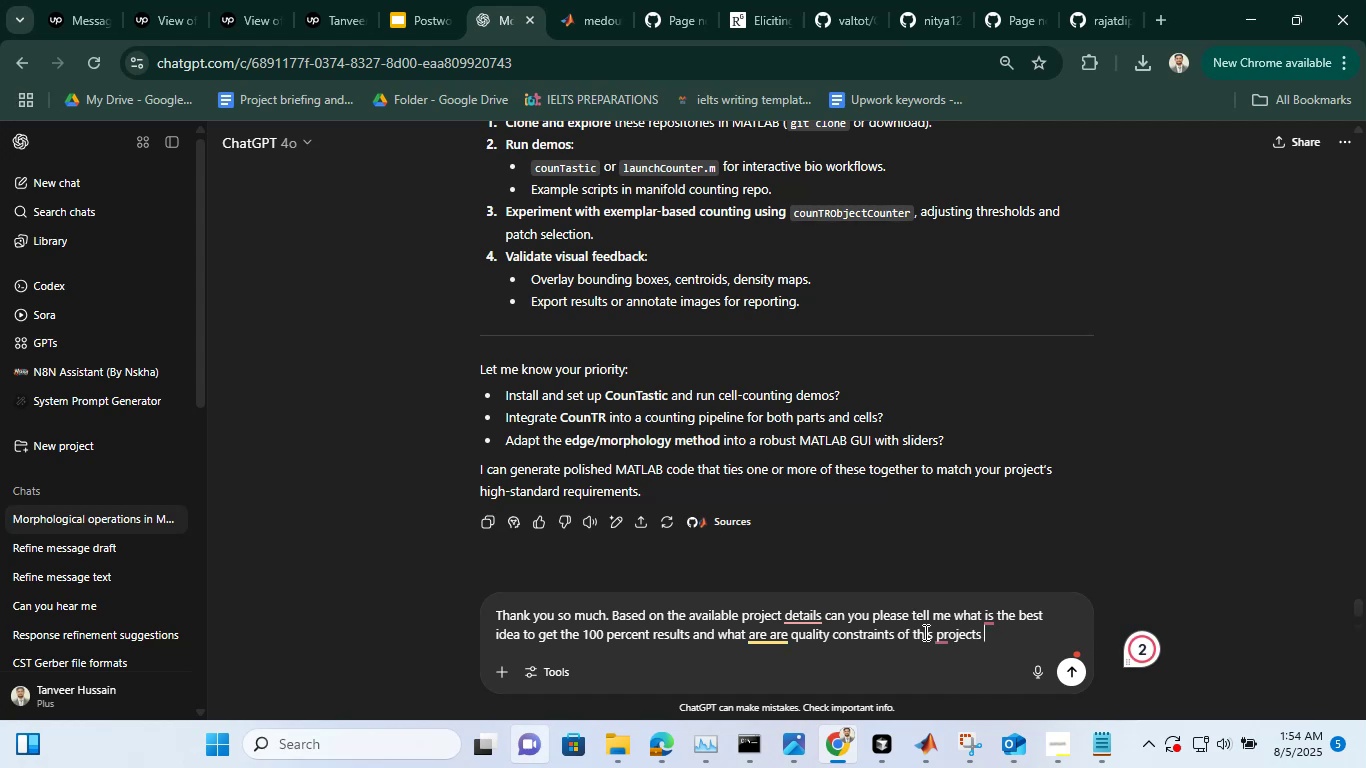 
key(Shift+Enter)
 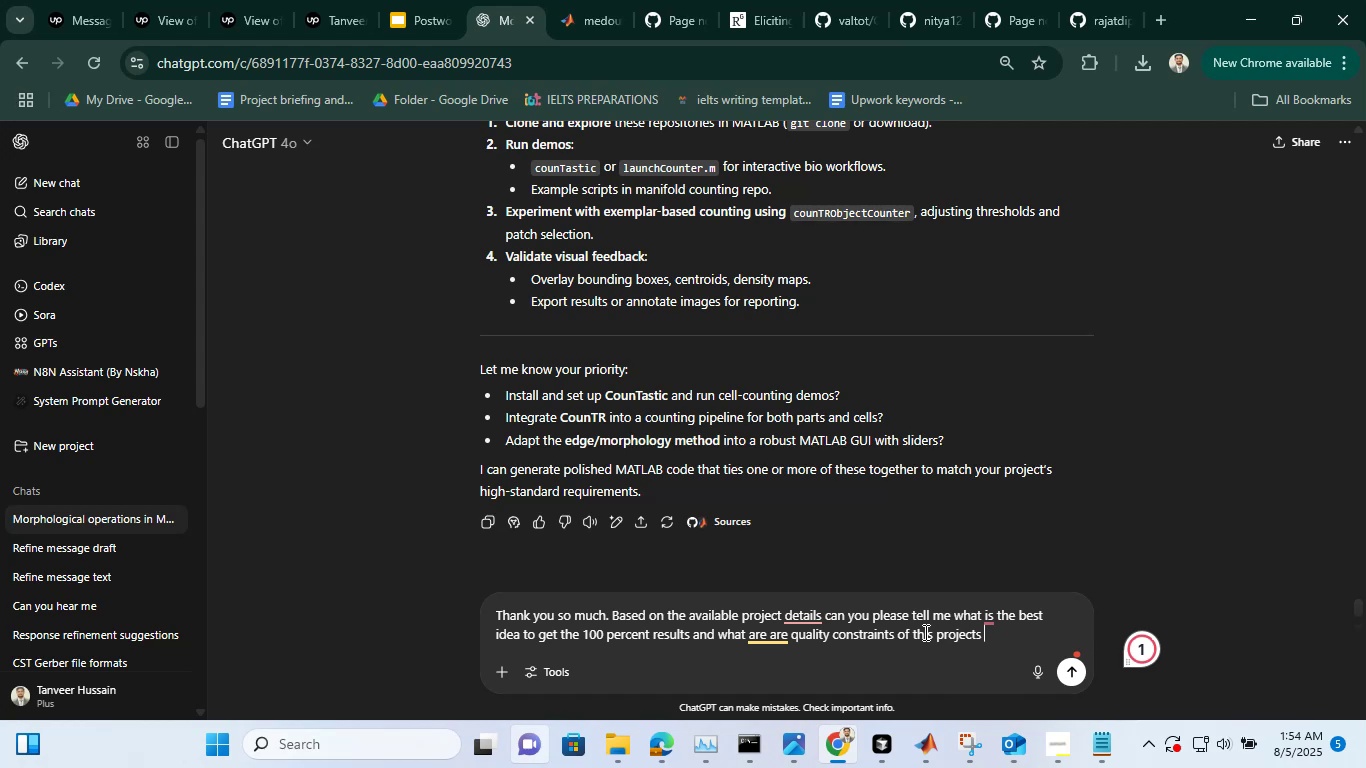 
key(Shift+Enter)
 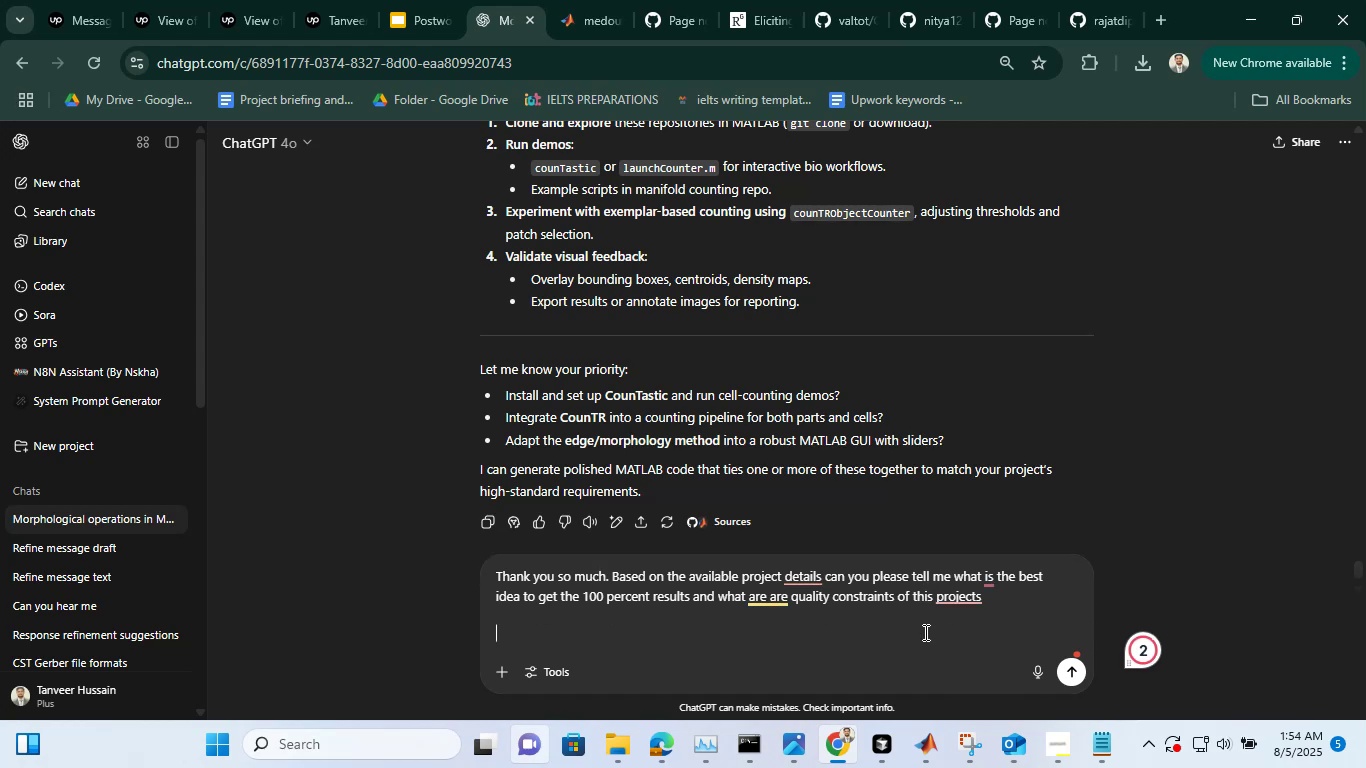 
type(what sjhp)
key(Backspace)
key(Backspace)
key(Backspace)
type(hpuld be tests defined to cofirm that we have achieed our results per)
key(Backspace)
type(rfectly)
 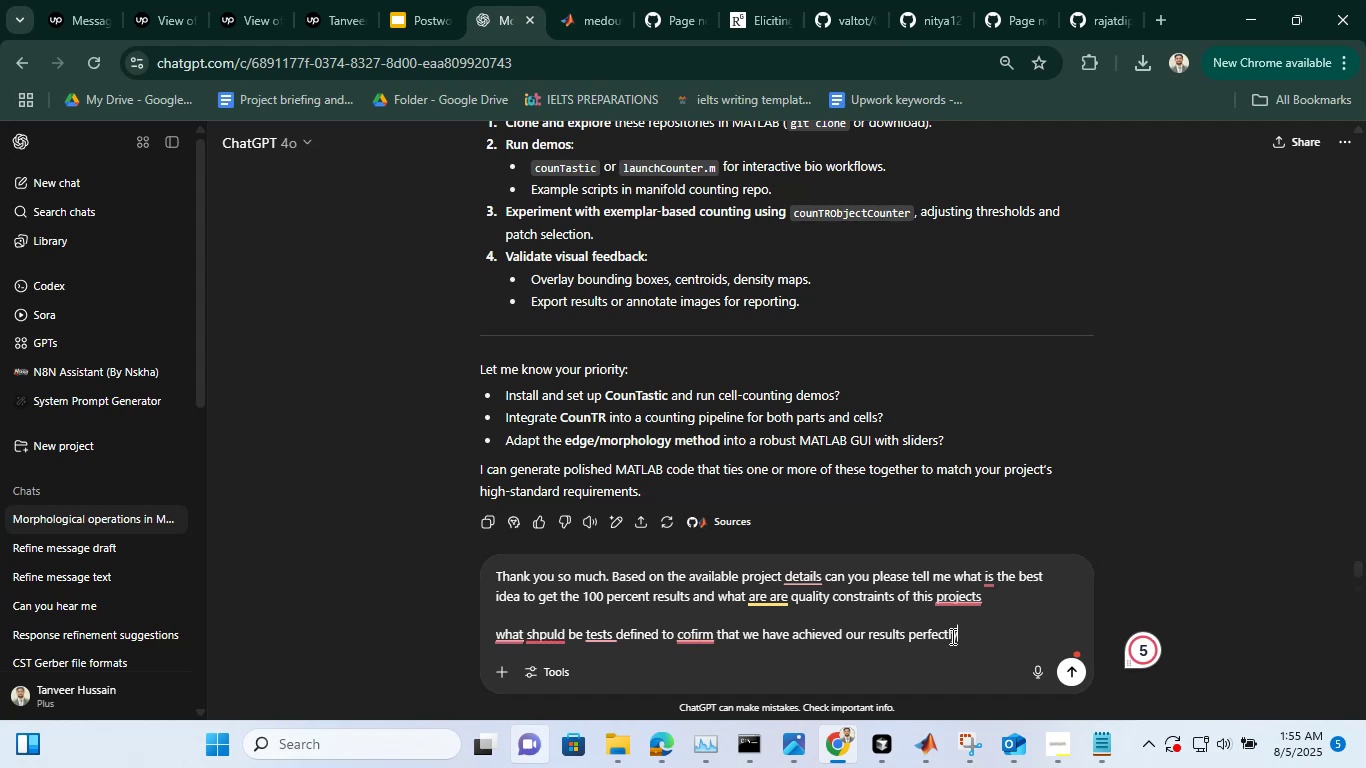 
key(Enter)
 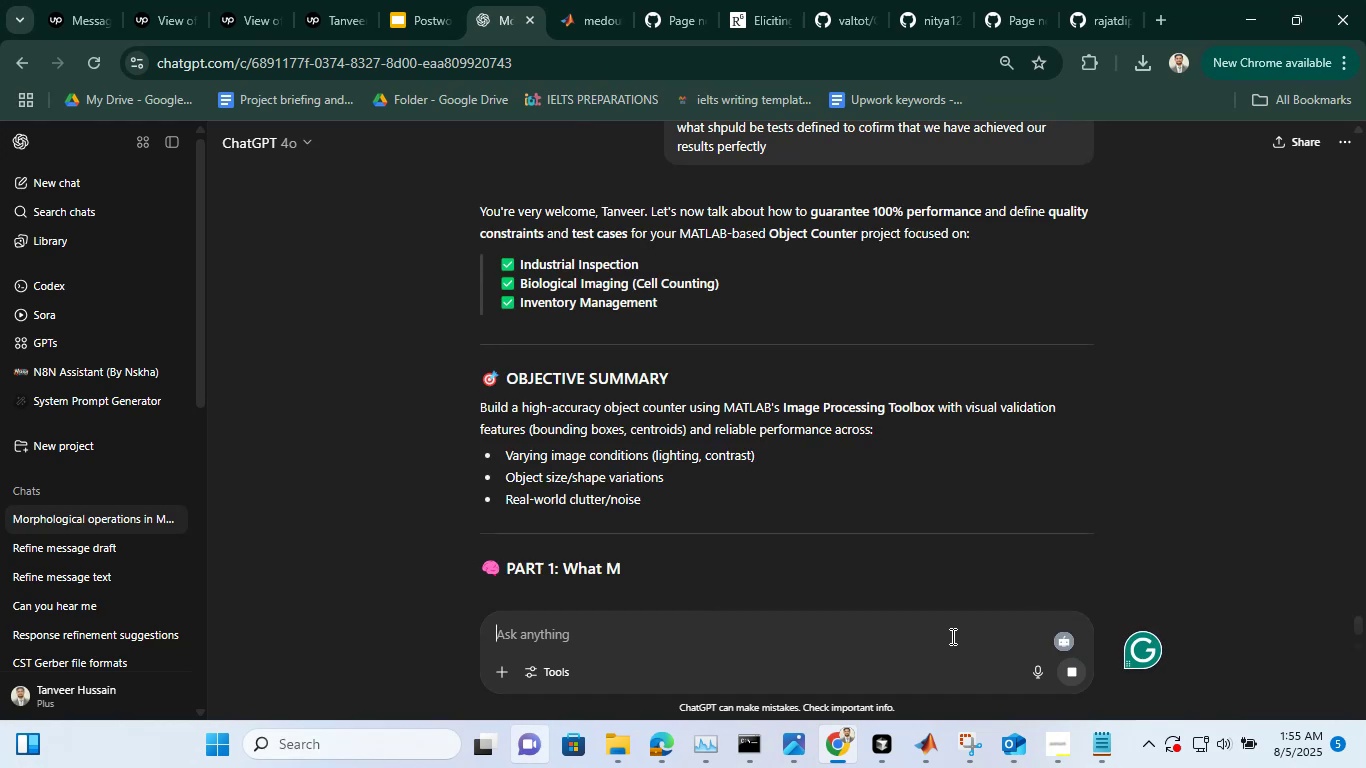 
wait(7.57)
 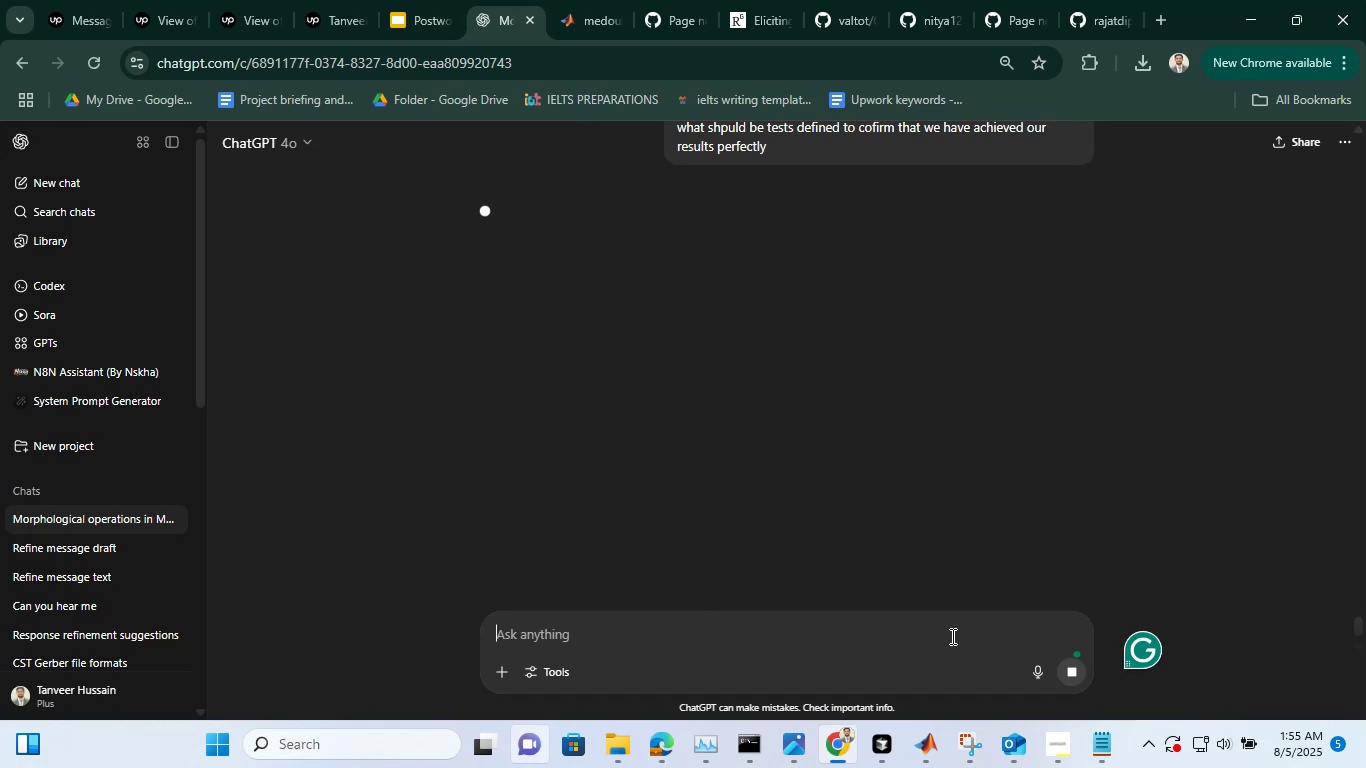 
scroll: coordinate [984, 522], scroll_direction: down, amount: 8.0
 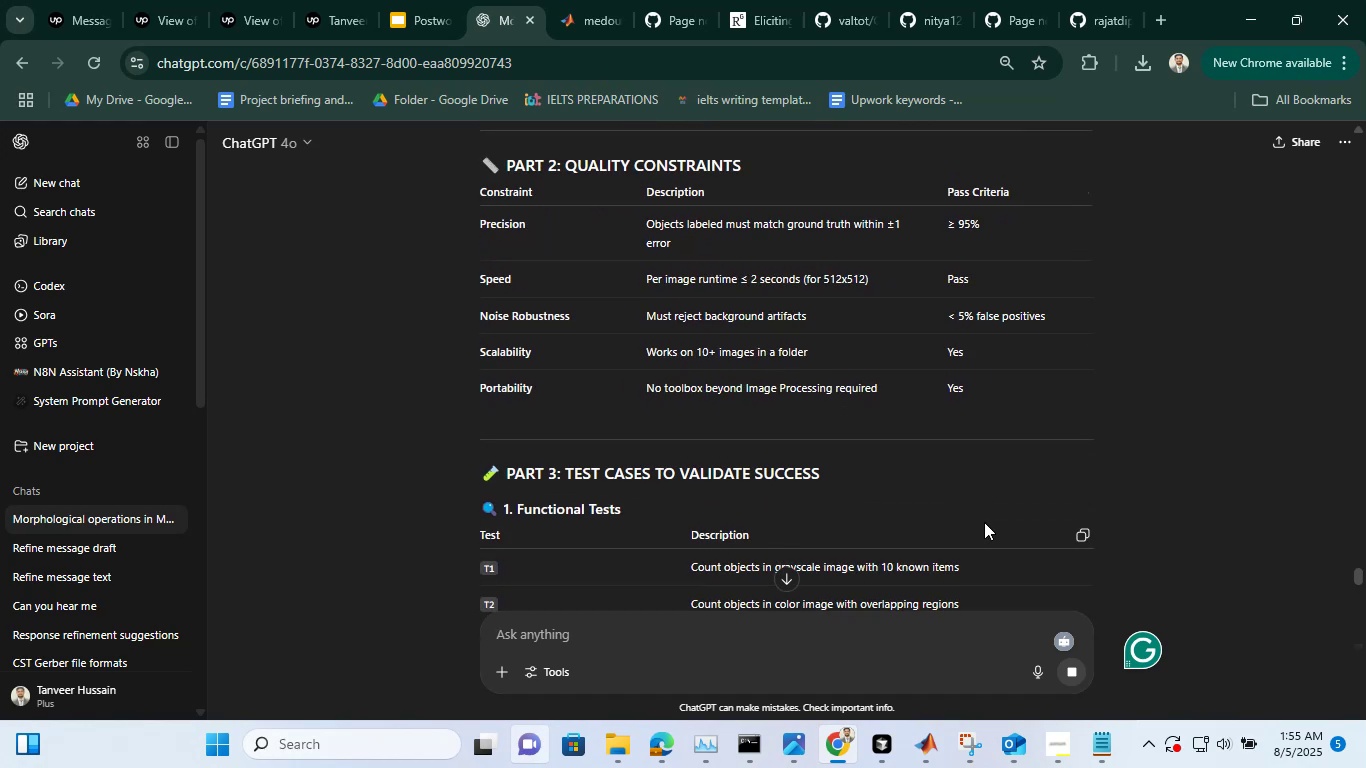 
scroll: coordinate [991, 497], scroll_direction: down, amount: 8.0
 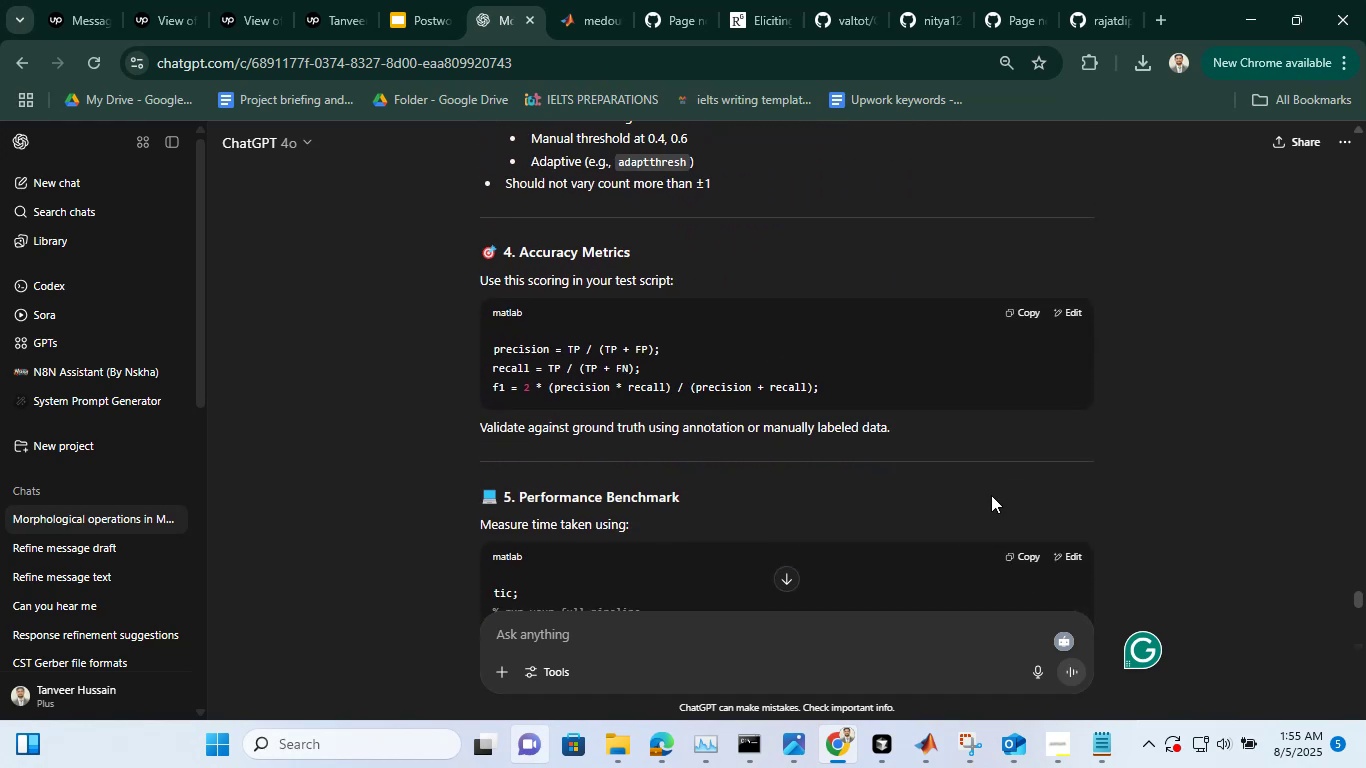 
left_click_drag(start_coordinate=[991, 494], to_coordinate=[1118, 370])
 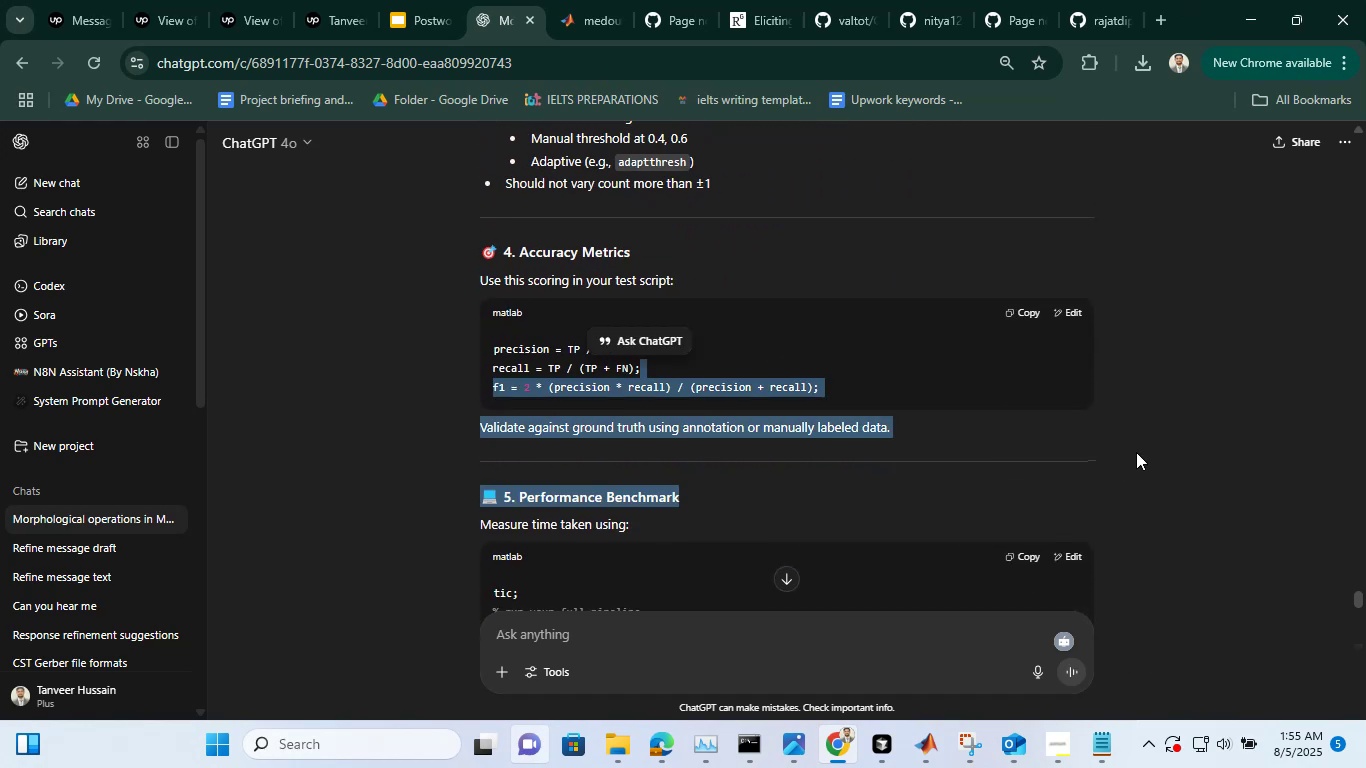 
left_click([1136, 452])
 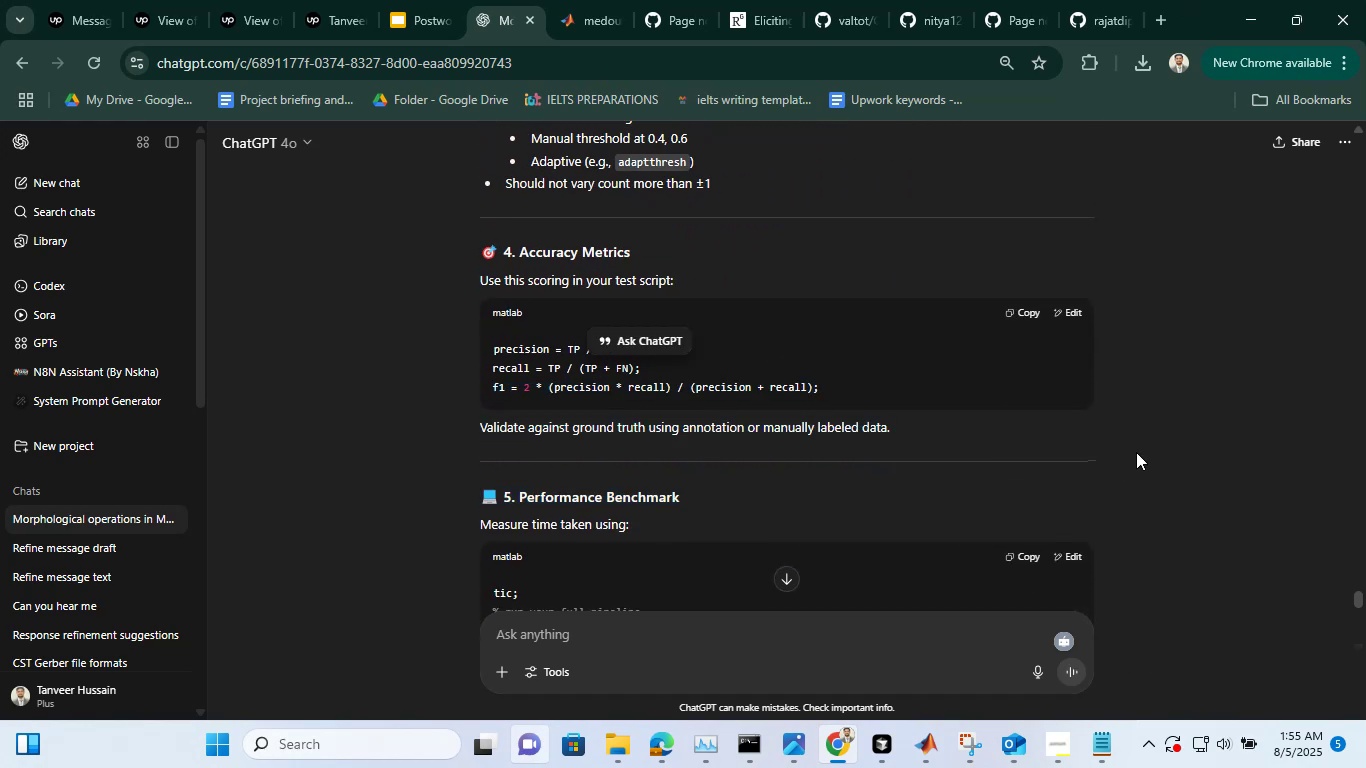 
scroll: coordinate [1138, 441], scroll_direction: down, amount: 9.0
 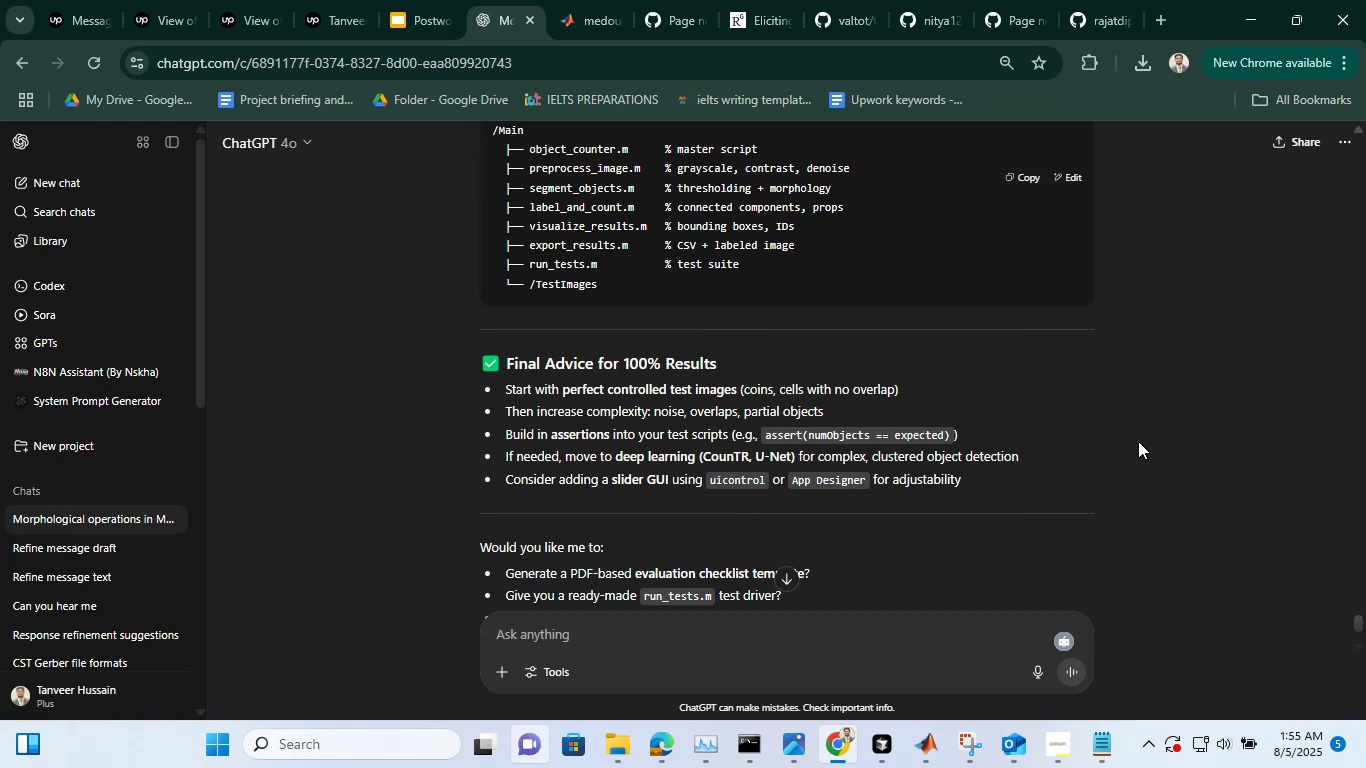 
scroll: coordinate [1138, 441], scroll_direction: none, amount: 0.0
 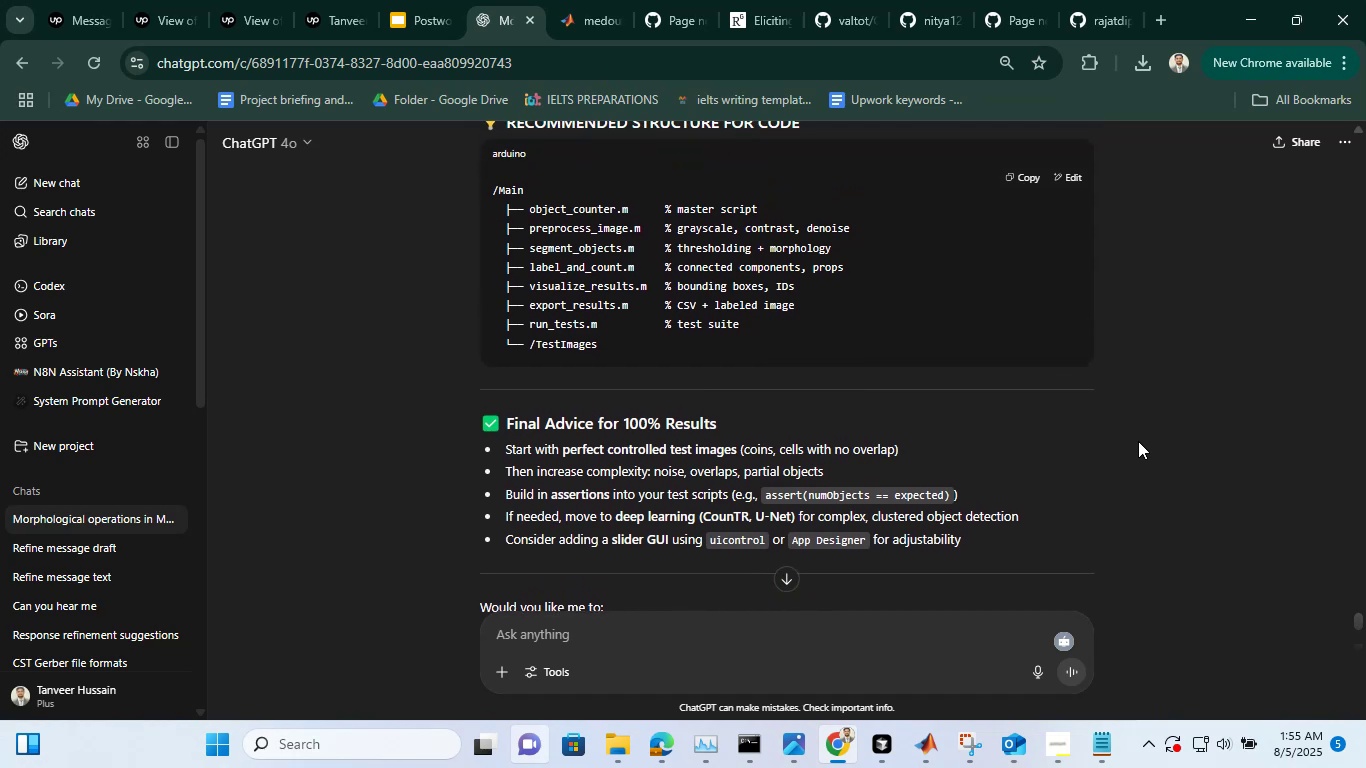 
scroll: coordinate [1141, 425], scroll_direction: down, amount: 2.0
 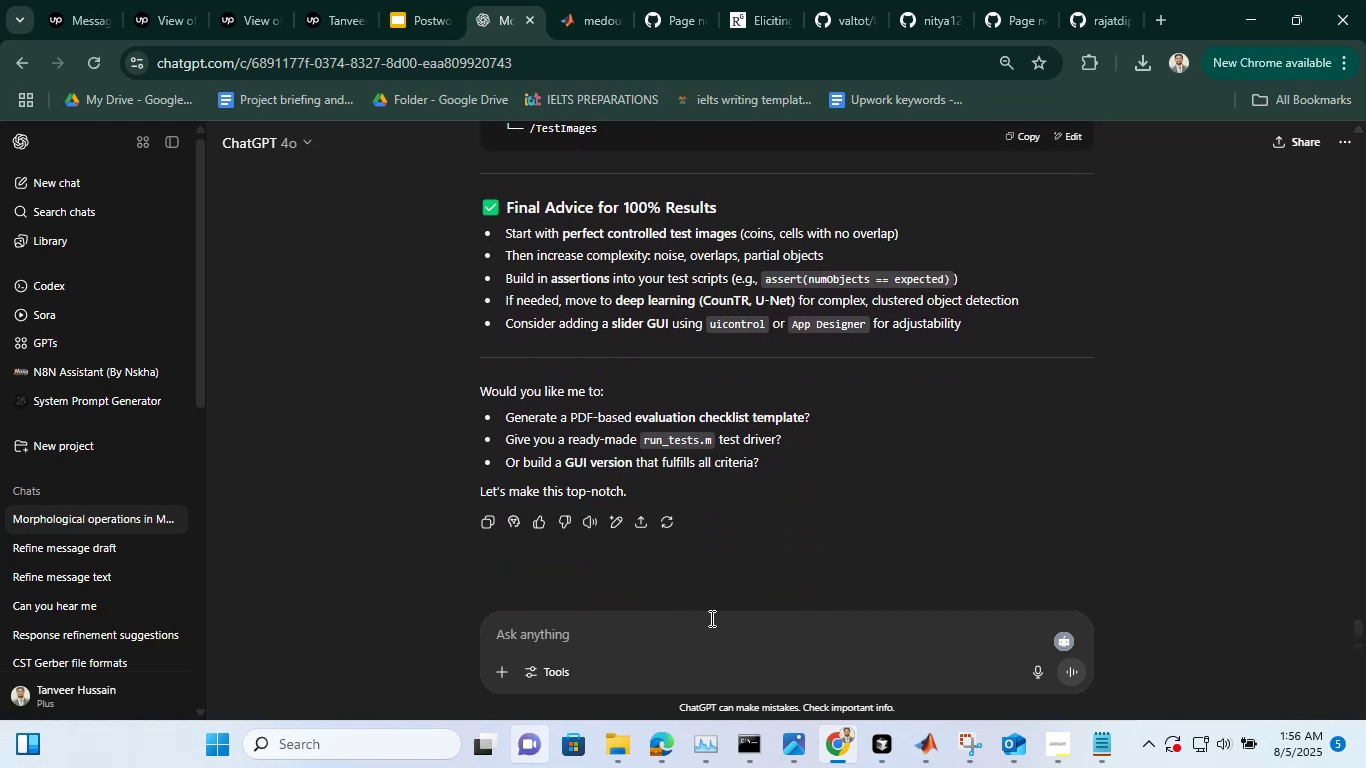 
left_click([710, 618])
 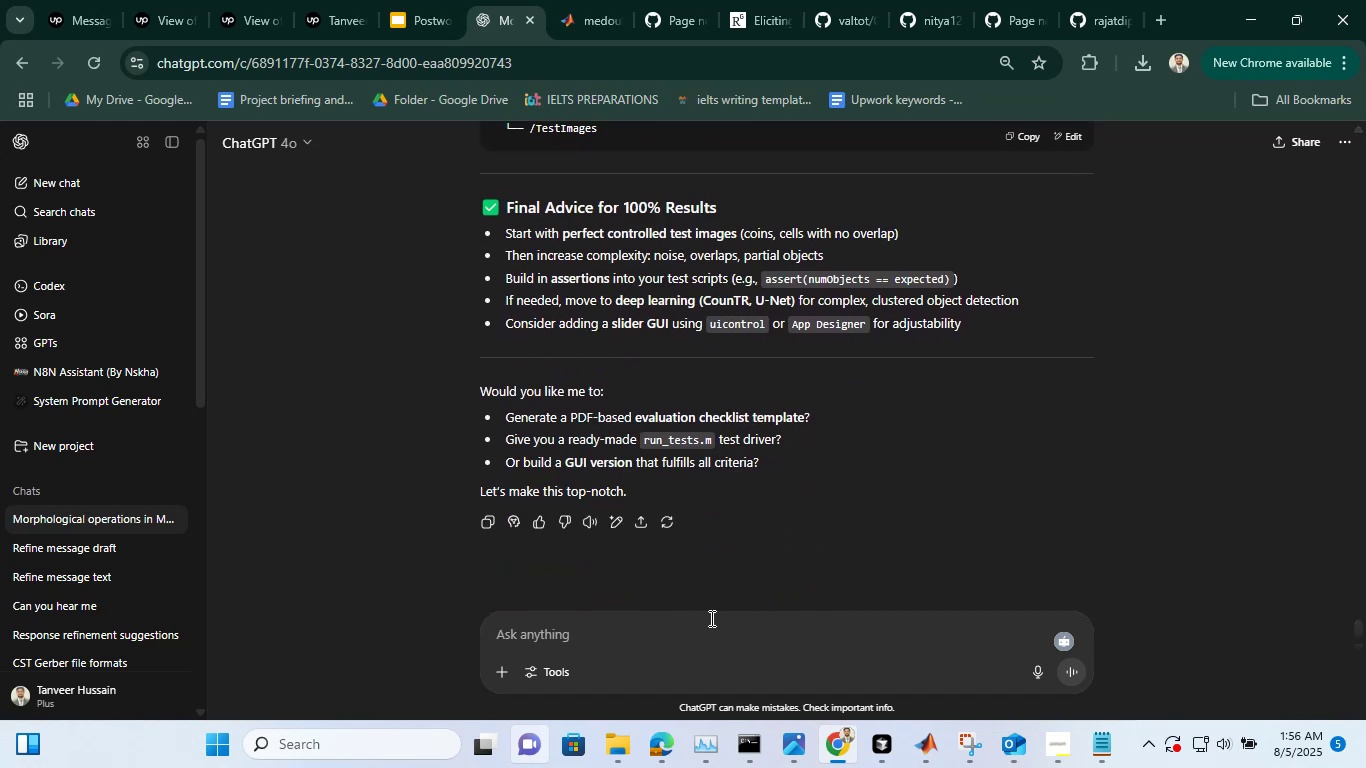 
type(THANK You som)
 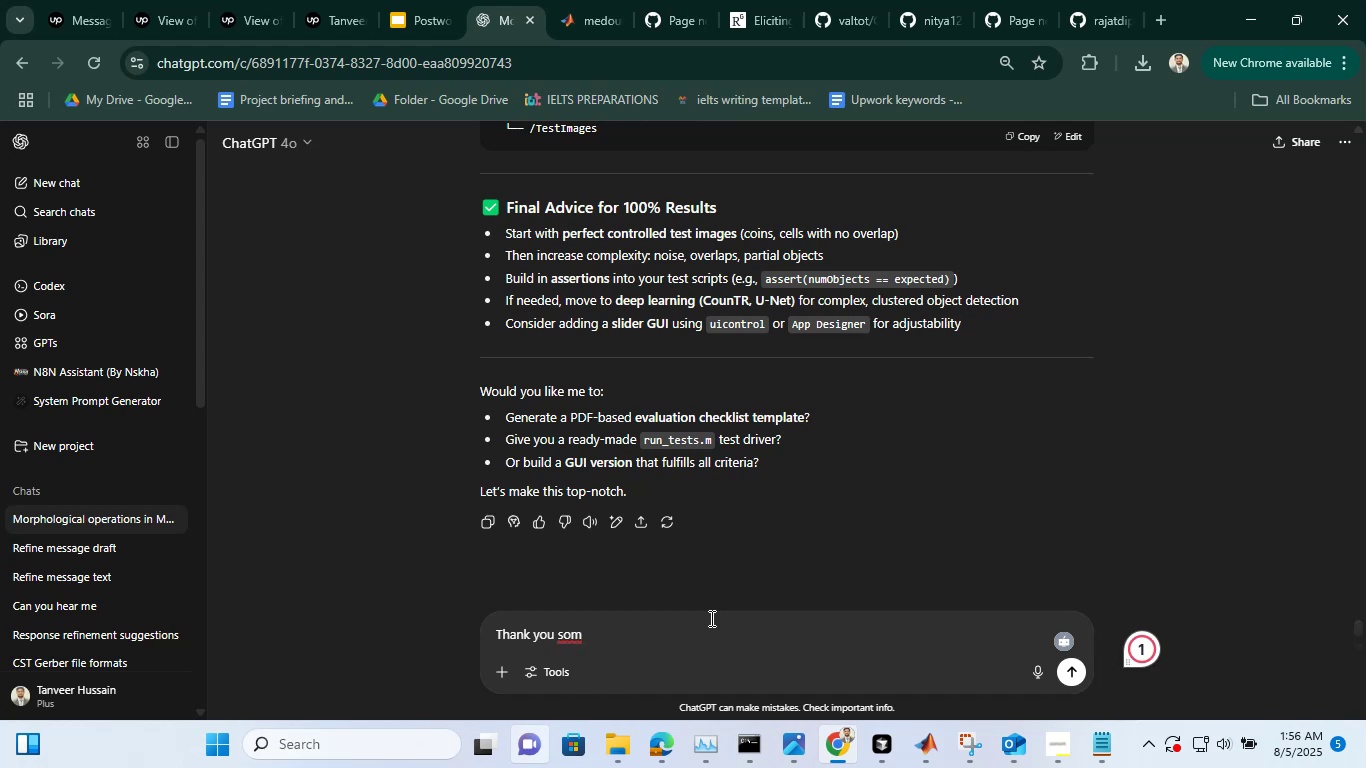 
key(Backspace)
type( much.)
 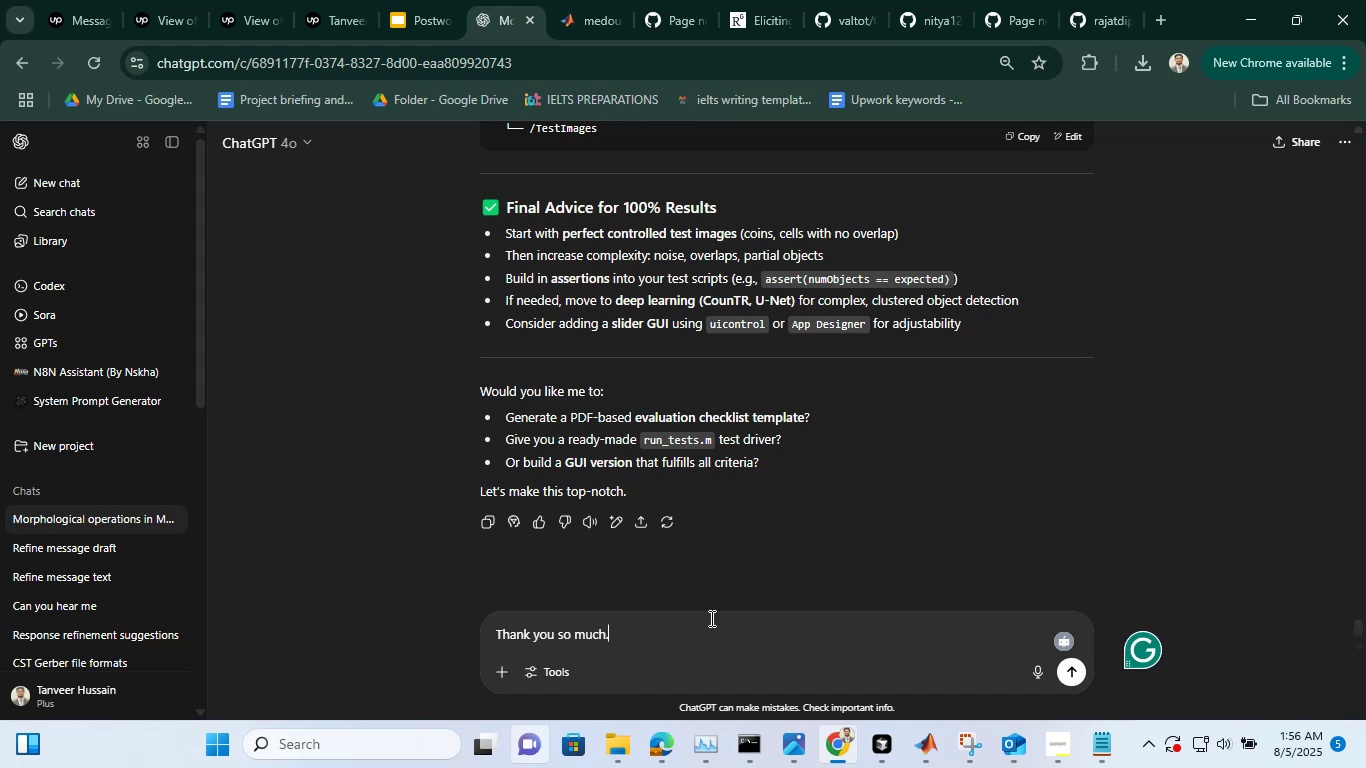 
key(Enter)
 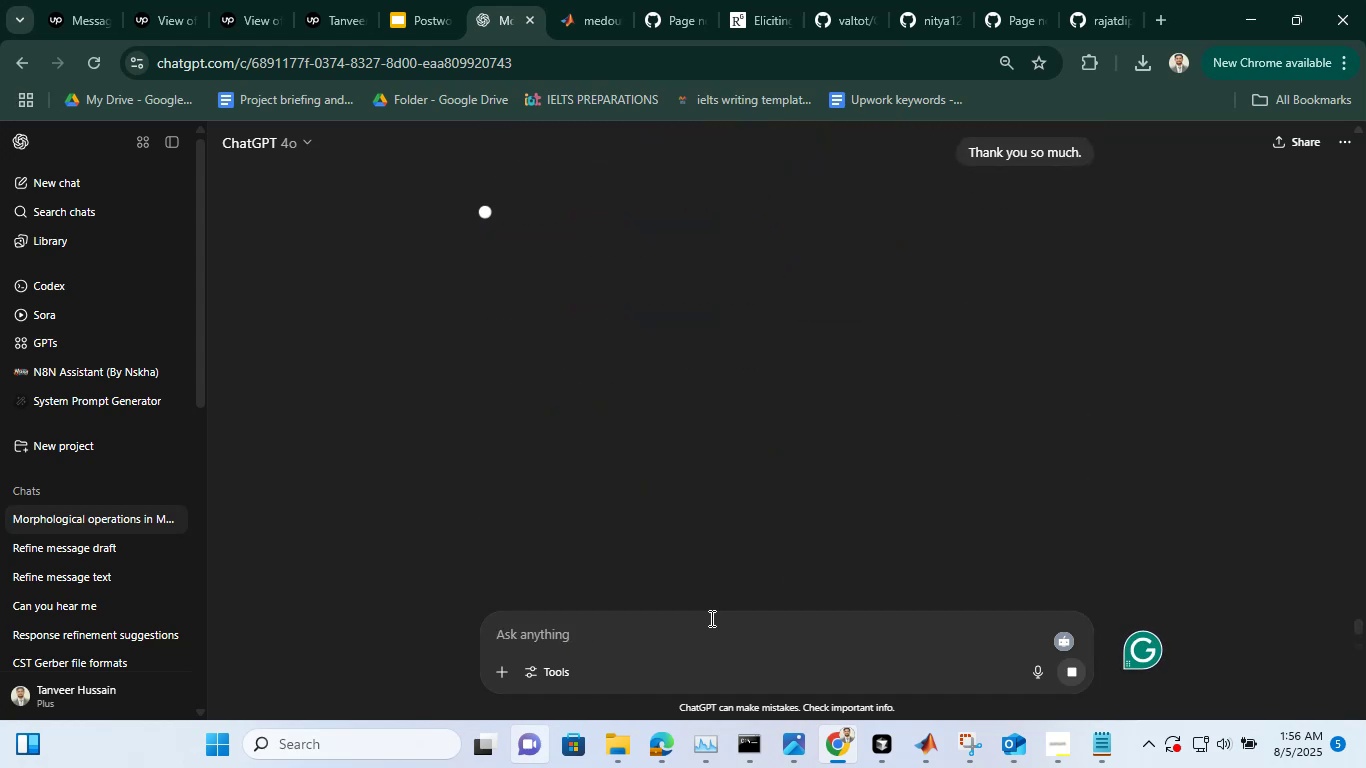 
scroll: coordinate [928, 382], scroll_direction: up, amount: 1.0
 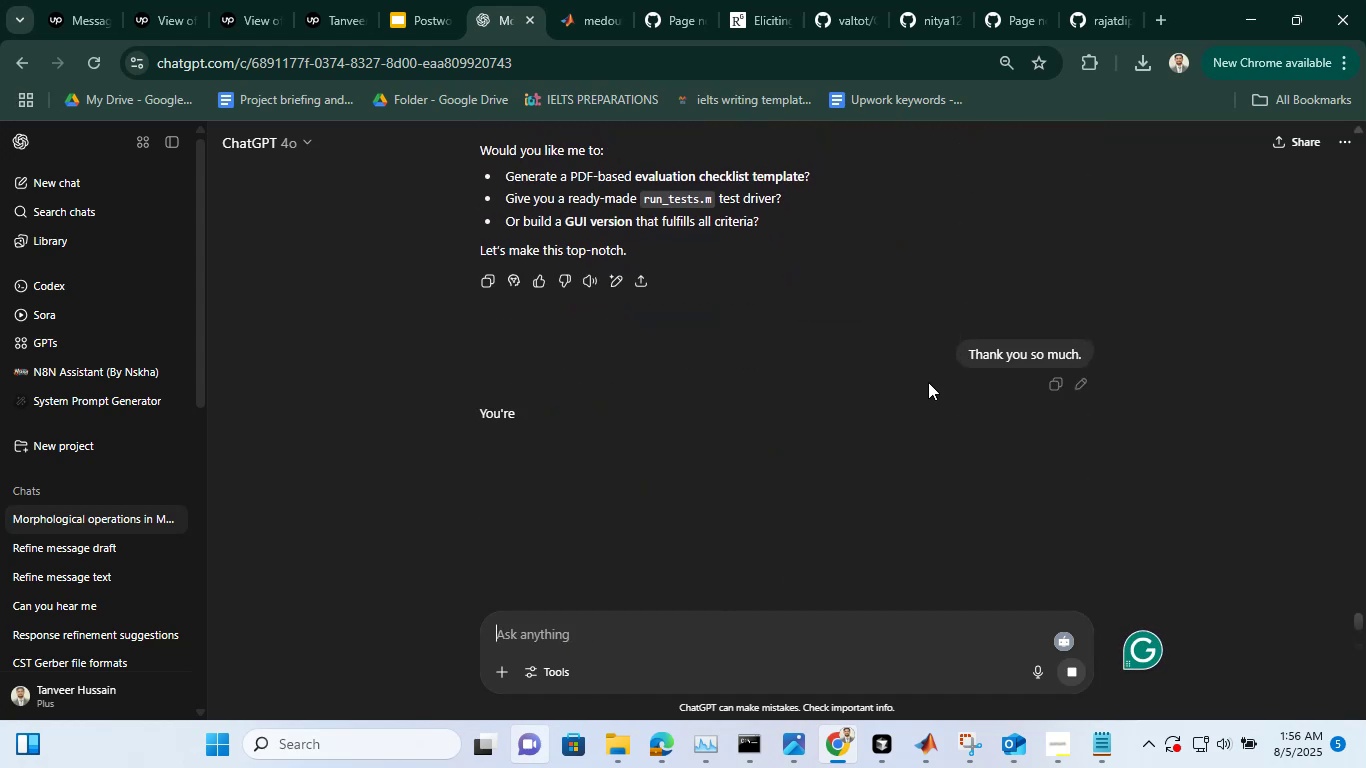 
scroll: coordinate [928, 382], scroll_direction: none, amount: 0.0
 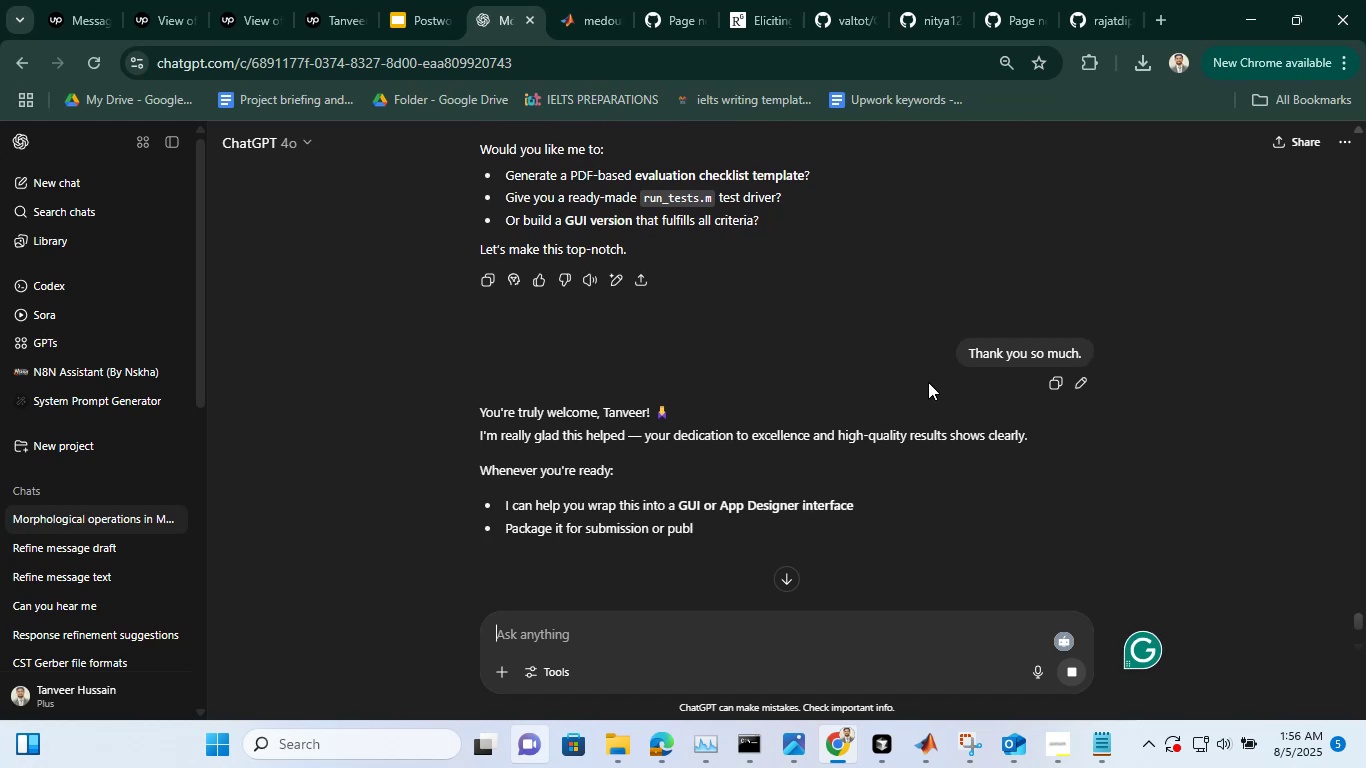 
scroll: coordinate [1004, 273], scroll_direction: up, amount: 3.0
 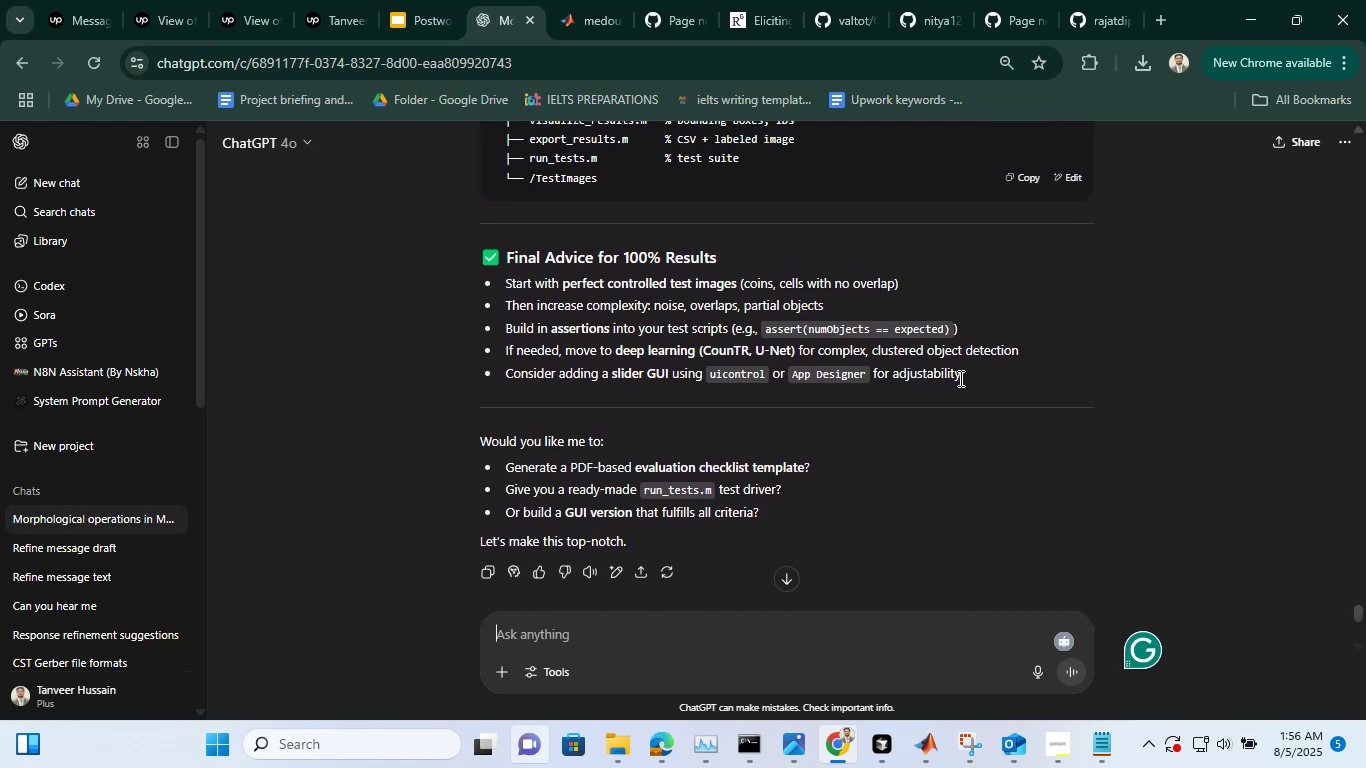 
left_click_drag(start_coordinate=[960, 377], to_coordinate=[770, 227])
 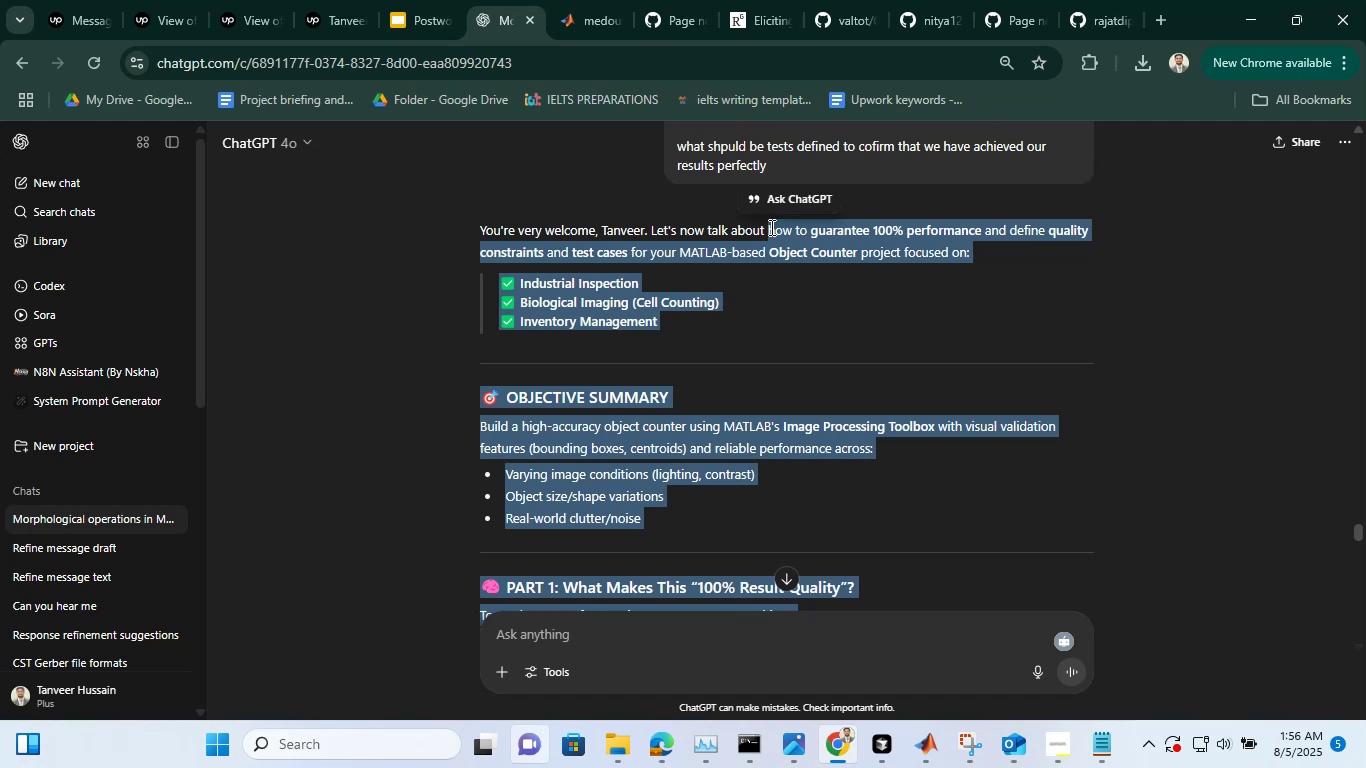 
key(Control+C)
 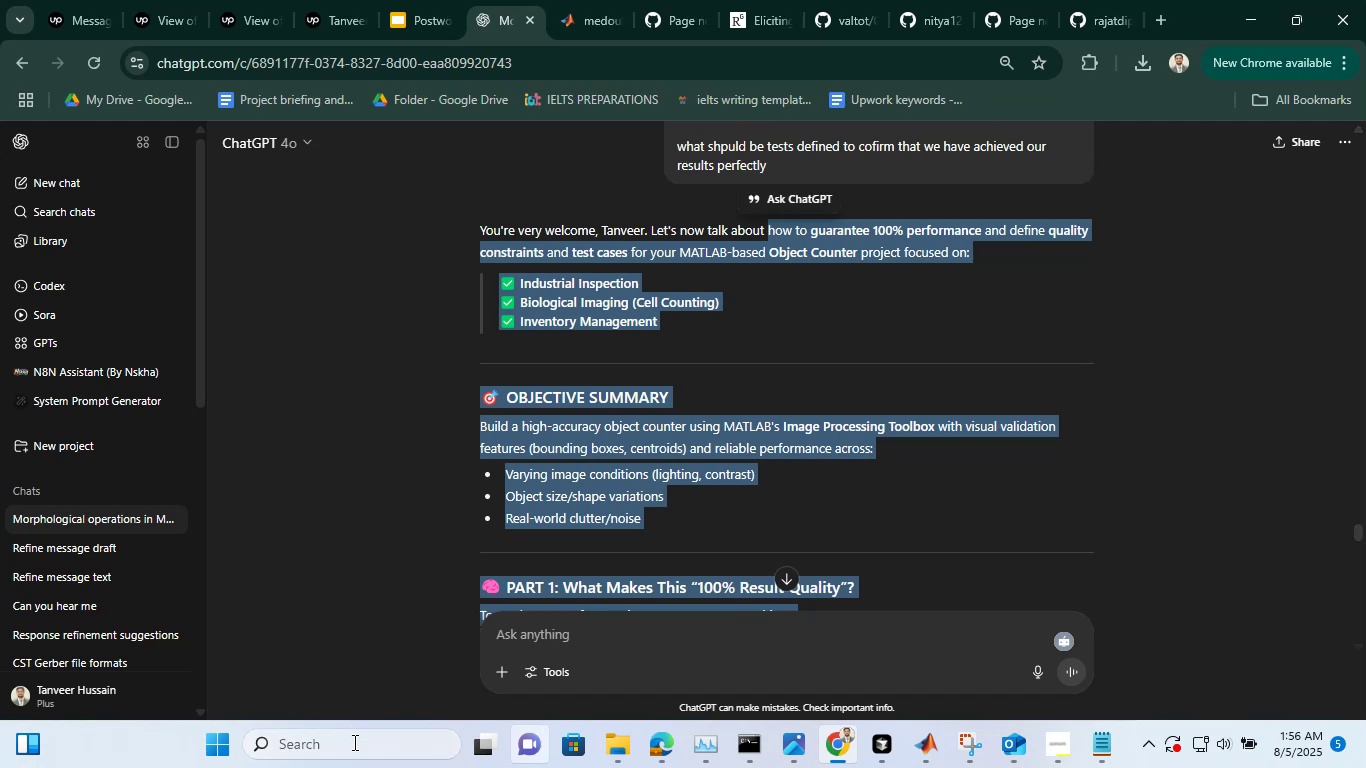 
left_click([353, 743])
 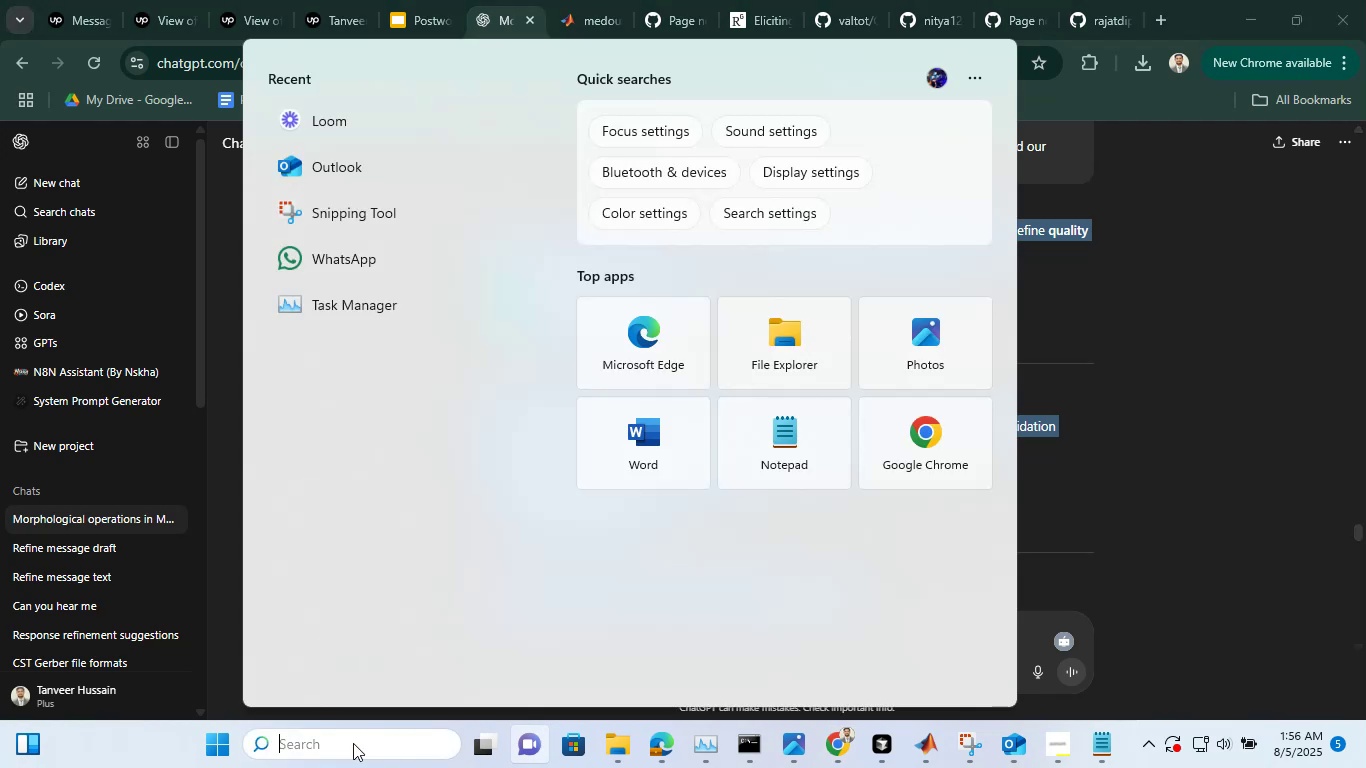 
type(word)
 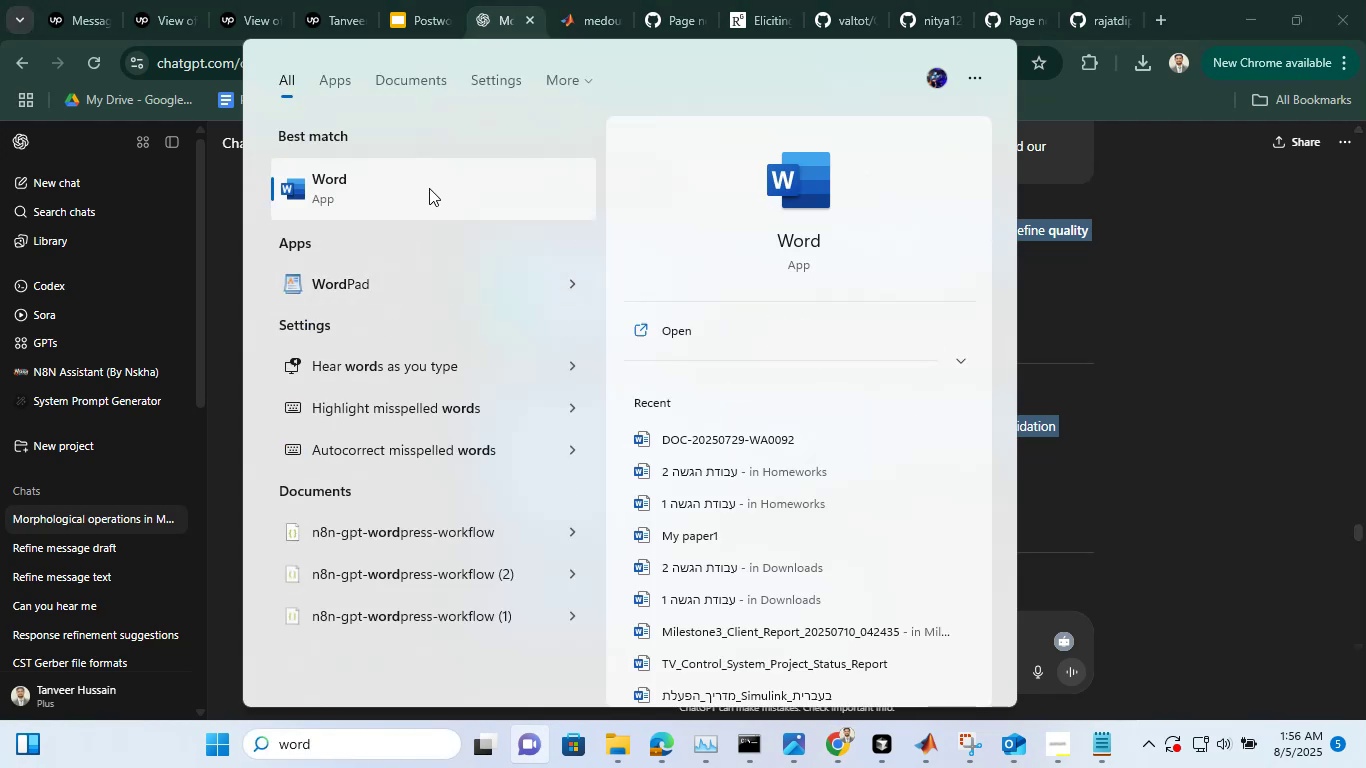 
double_click([429, 188])
 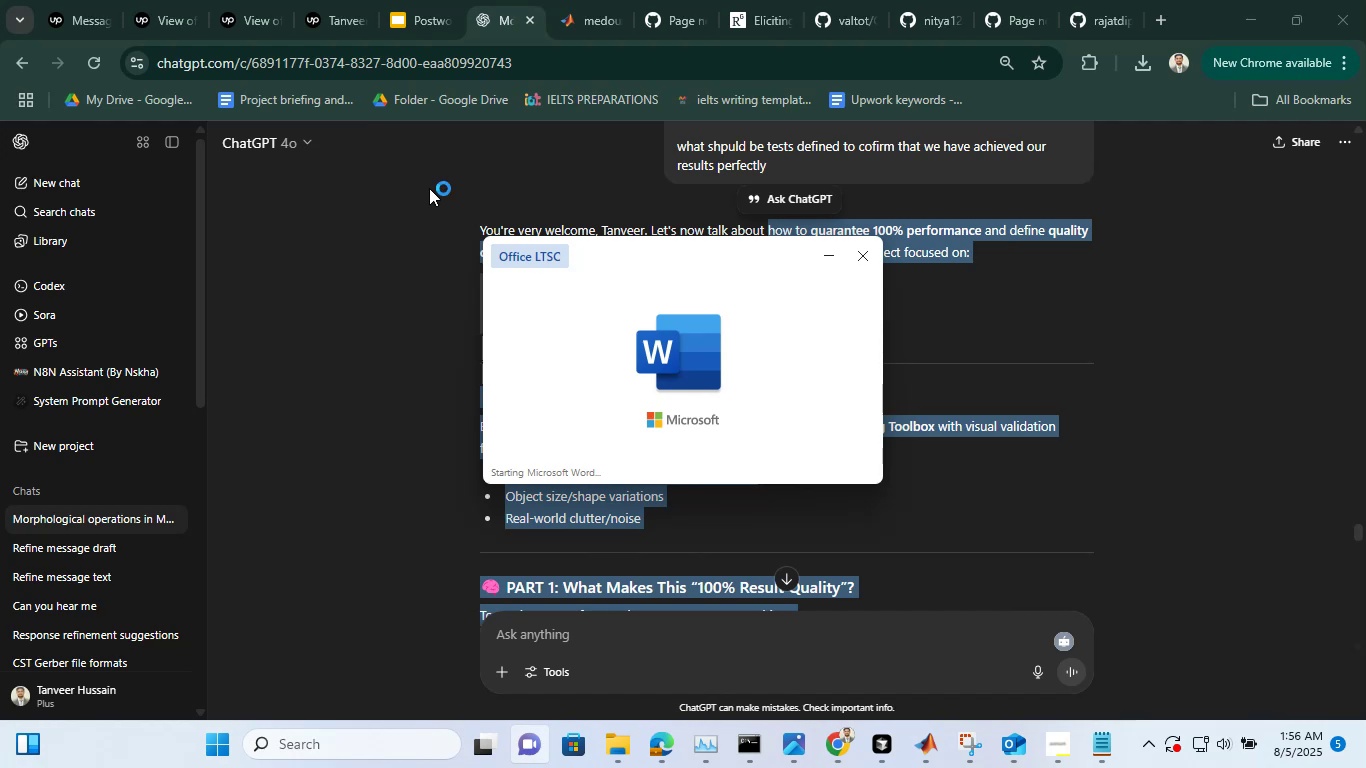 
wait(5.66)
 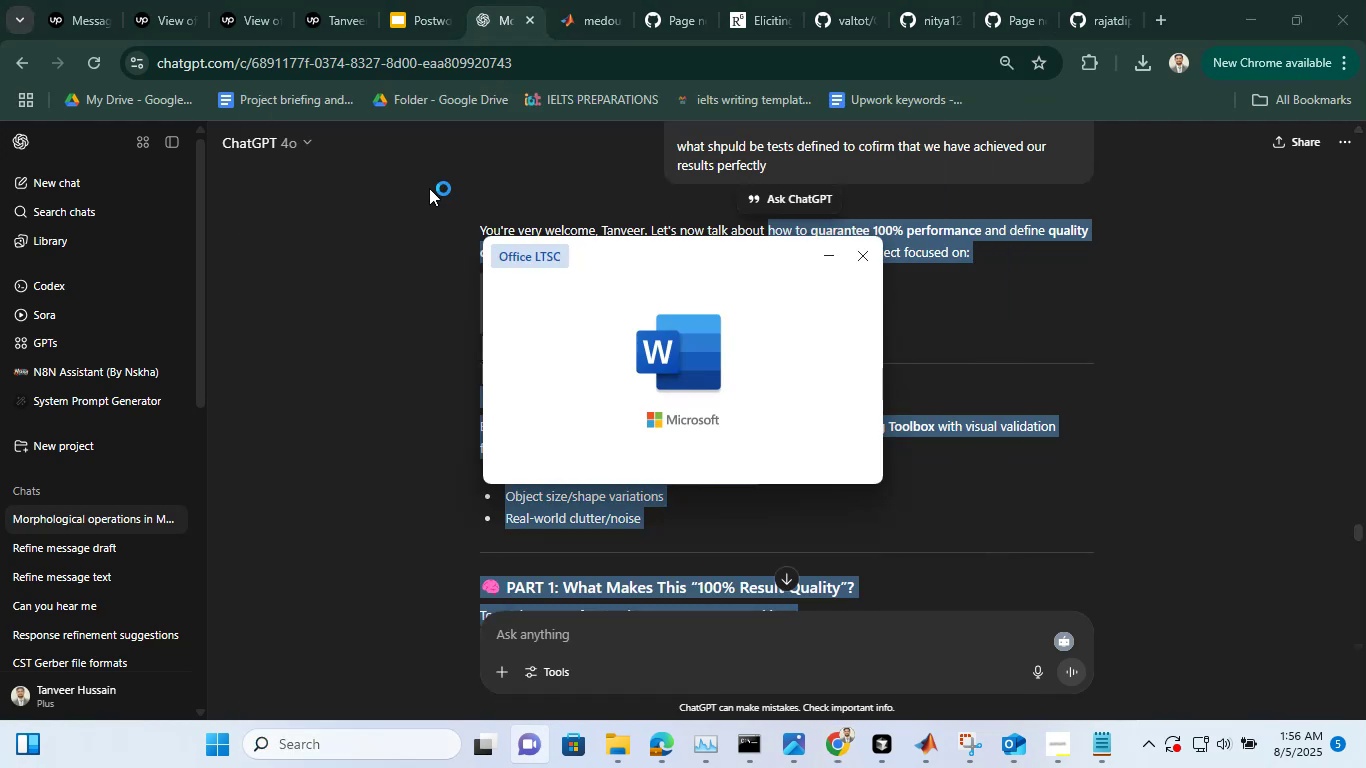 
left_click([323, 302])
 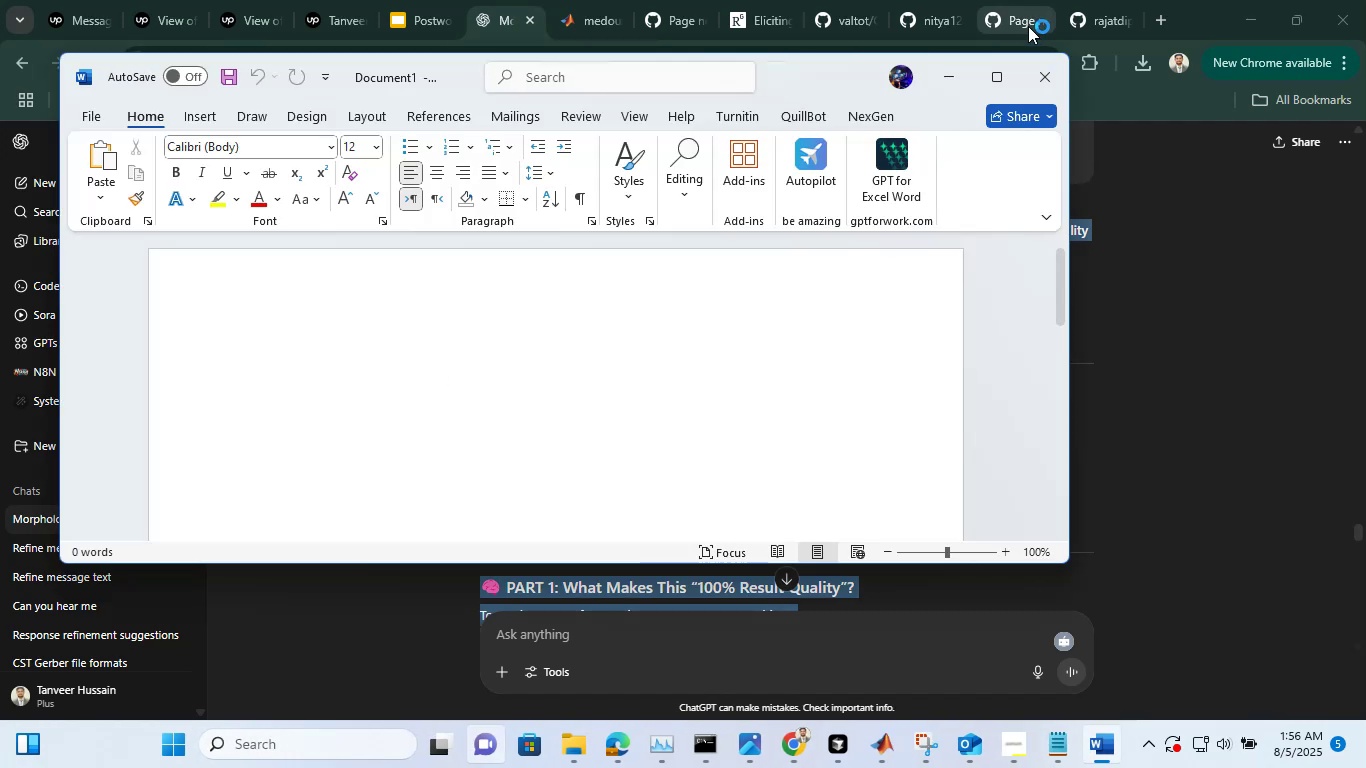 
left_click([994, 78])
 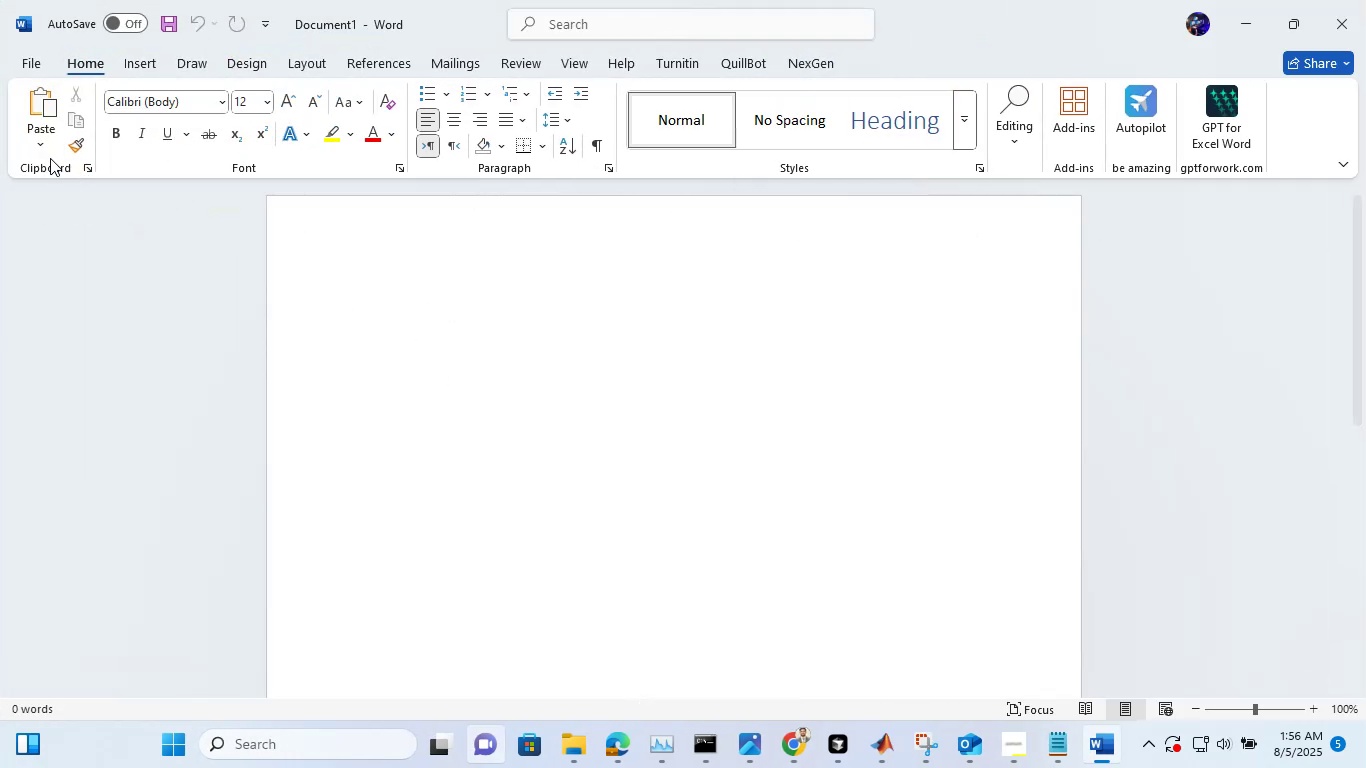 
left_click([33, 142])
 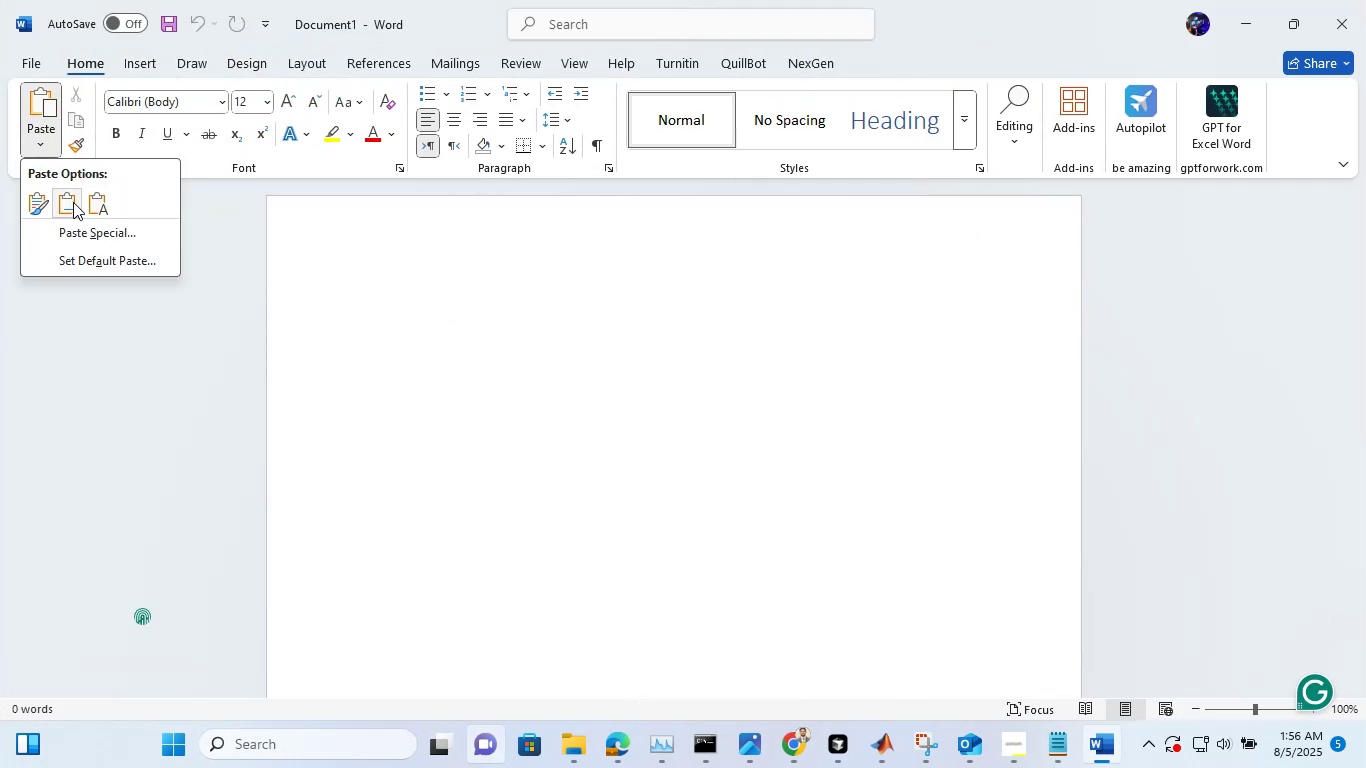 
left_click([73, 202])
 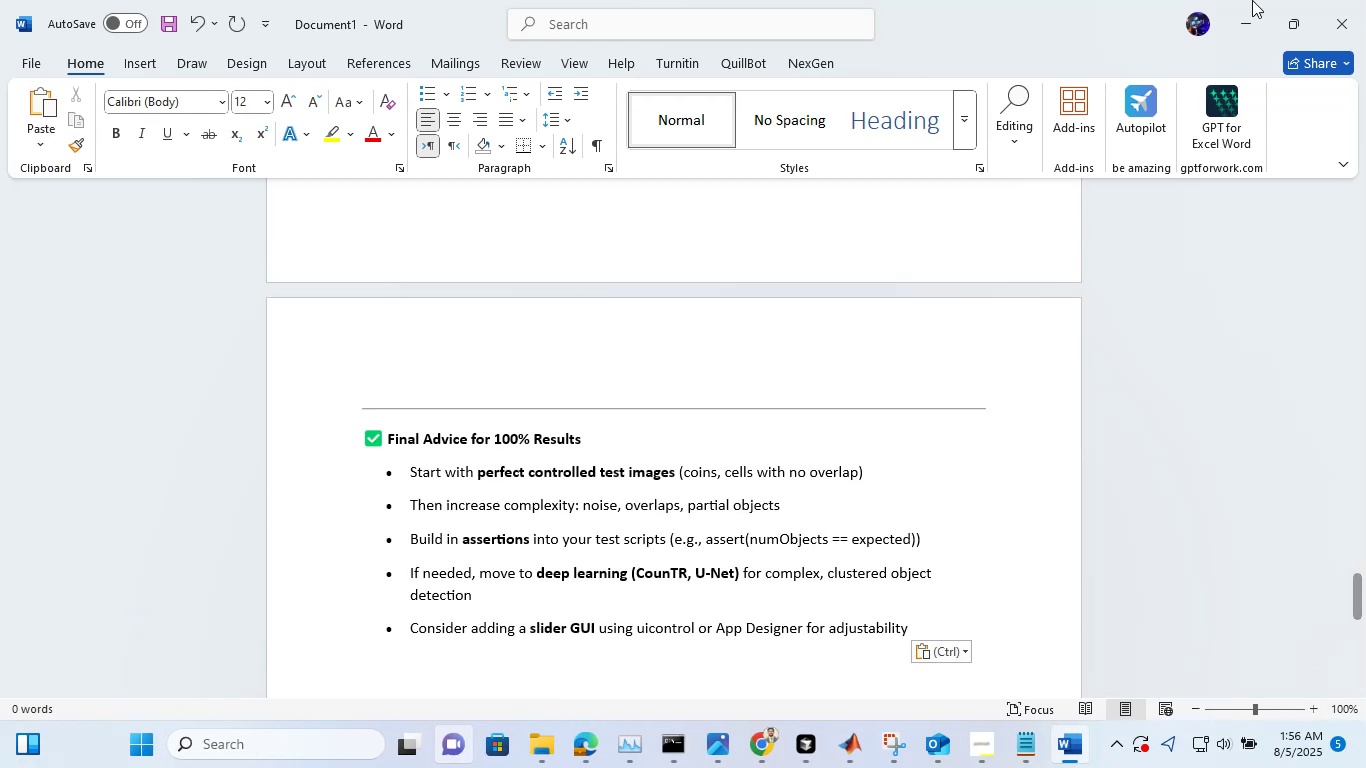 
left_click([1256, 3])
 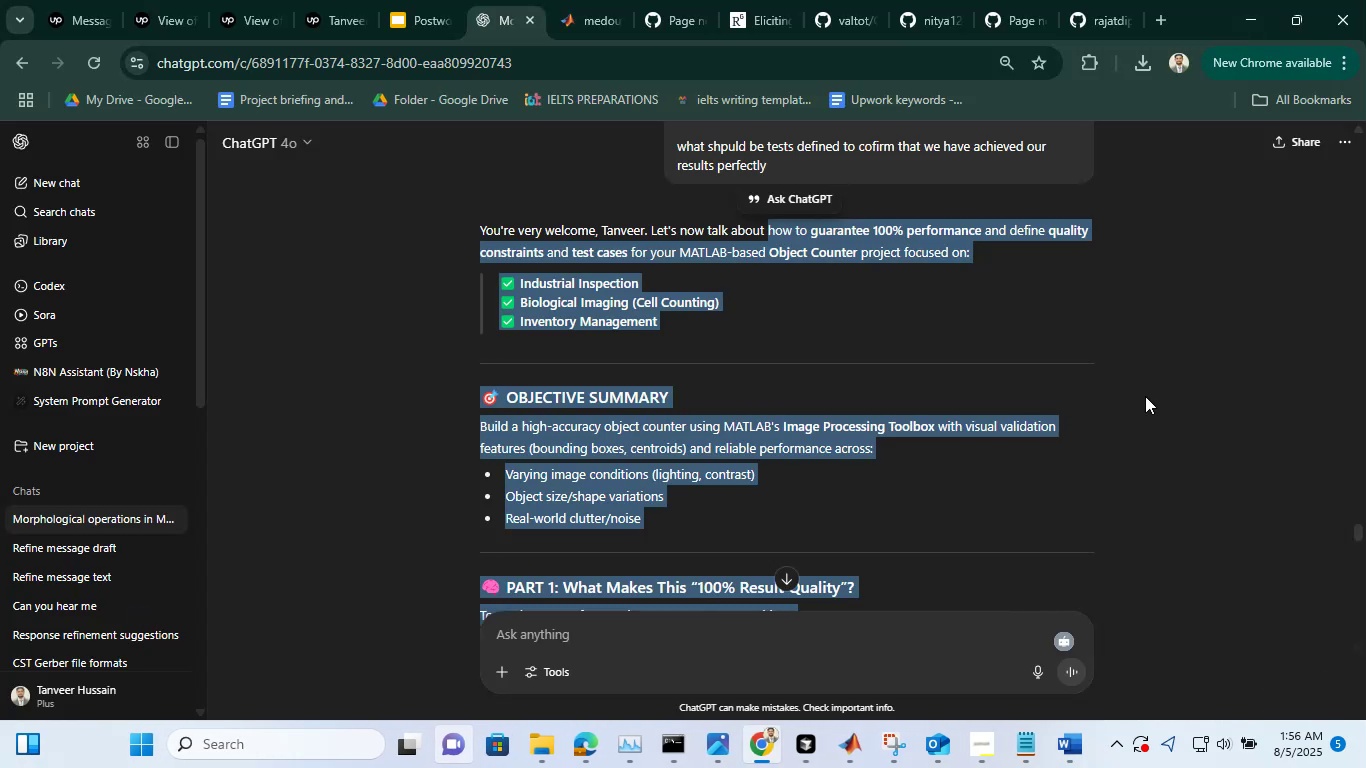 
left_click([1145, 396])
 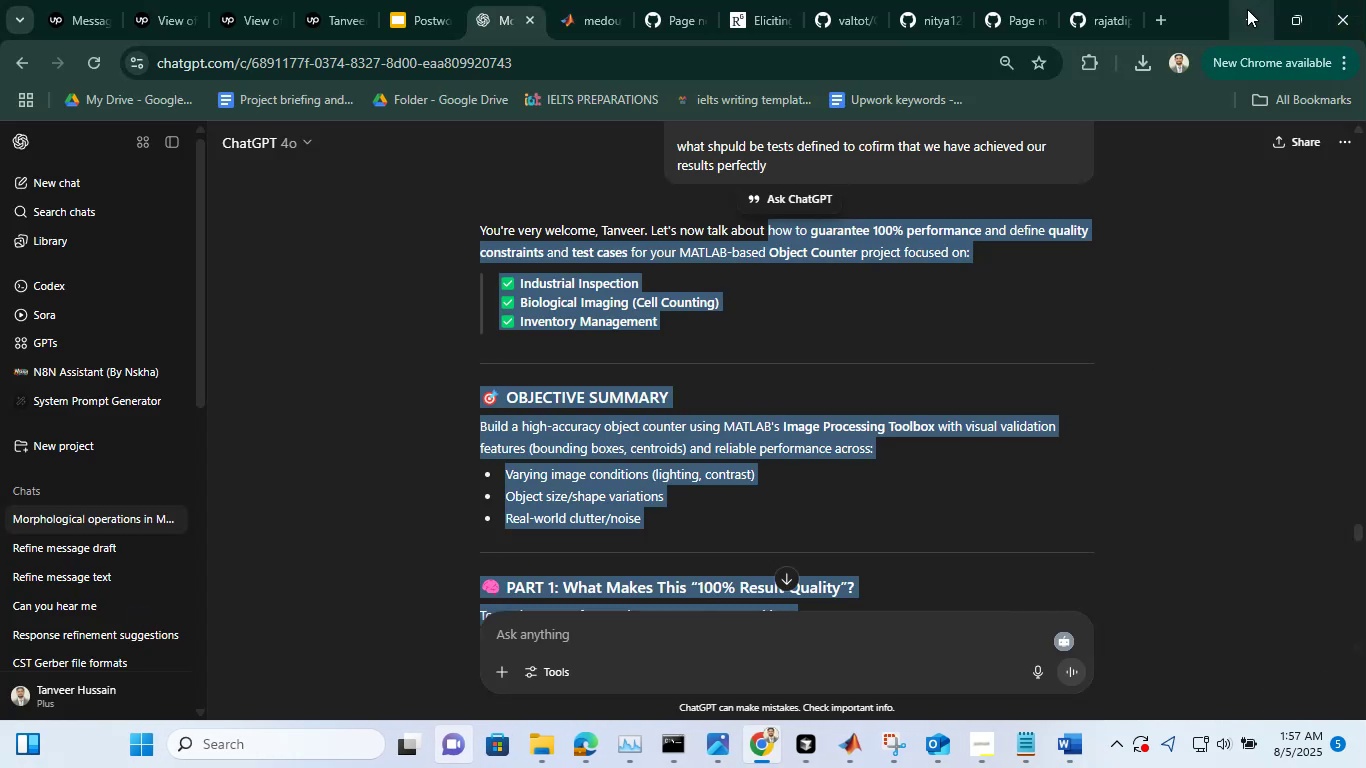 
left_click([1247, 9])
 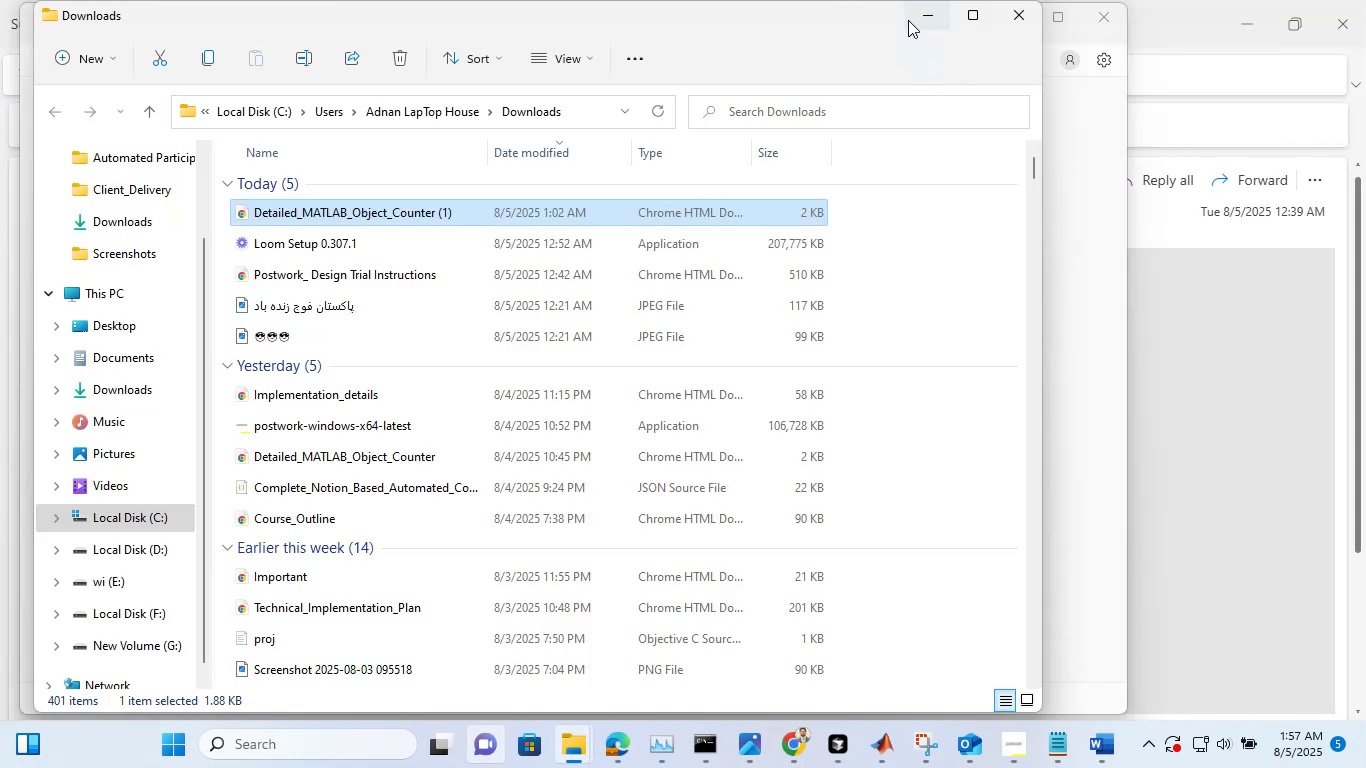 
left_click([909, 20])
 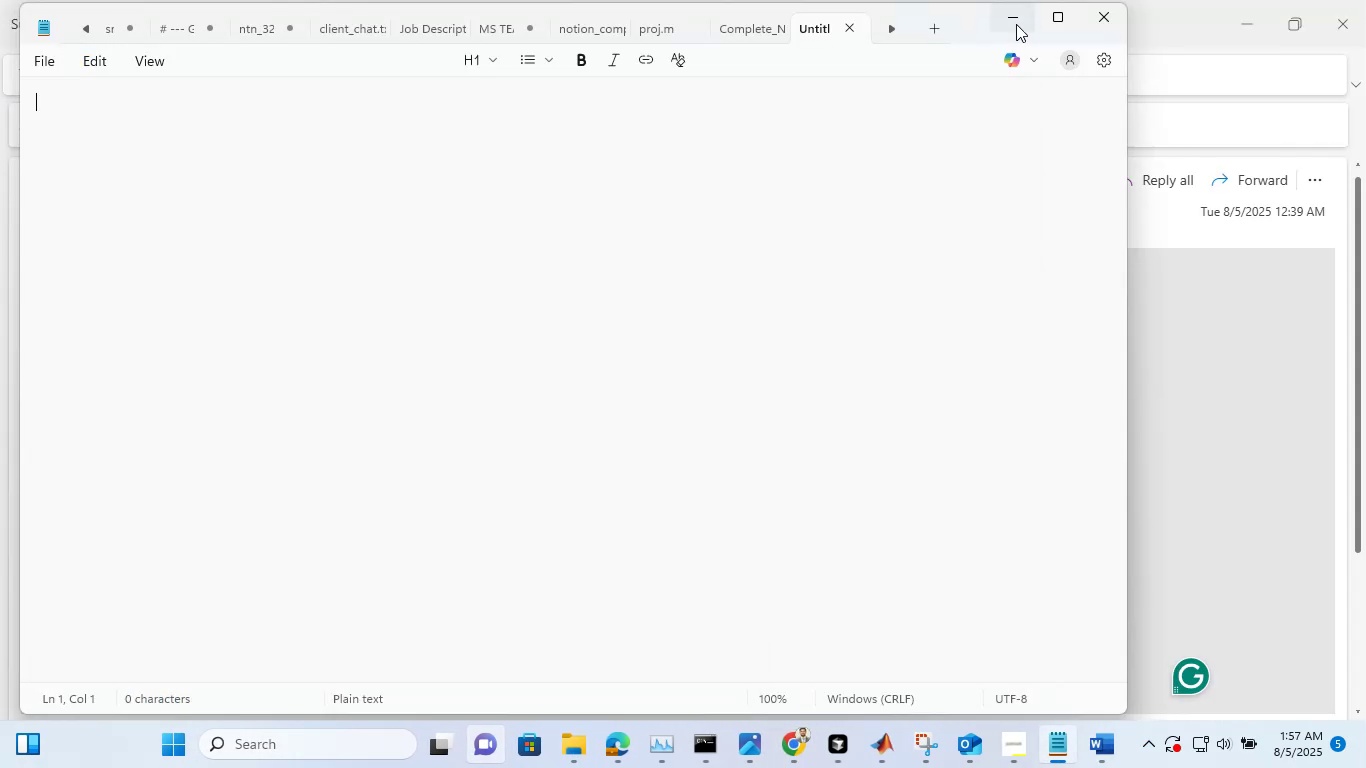 
left_click([1016, 24])
 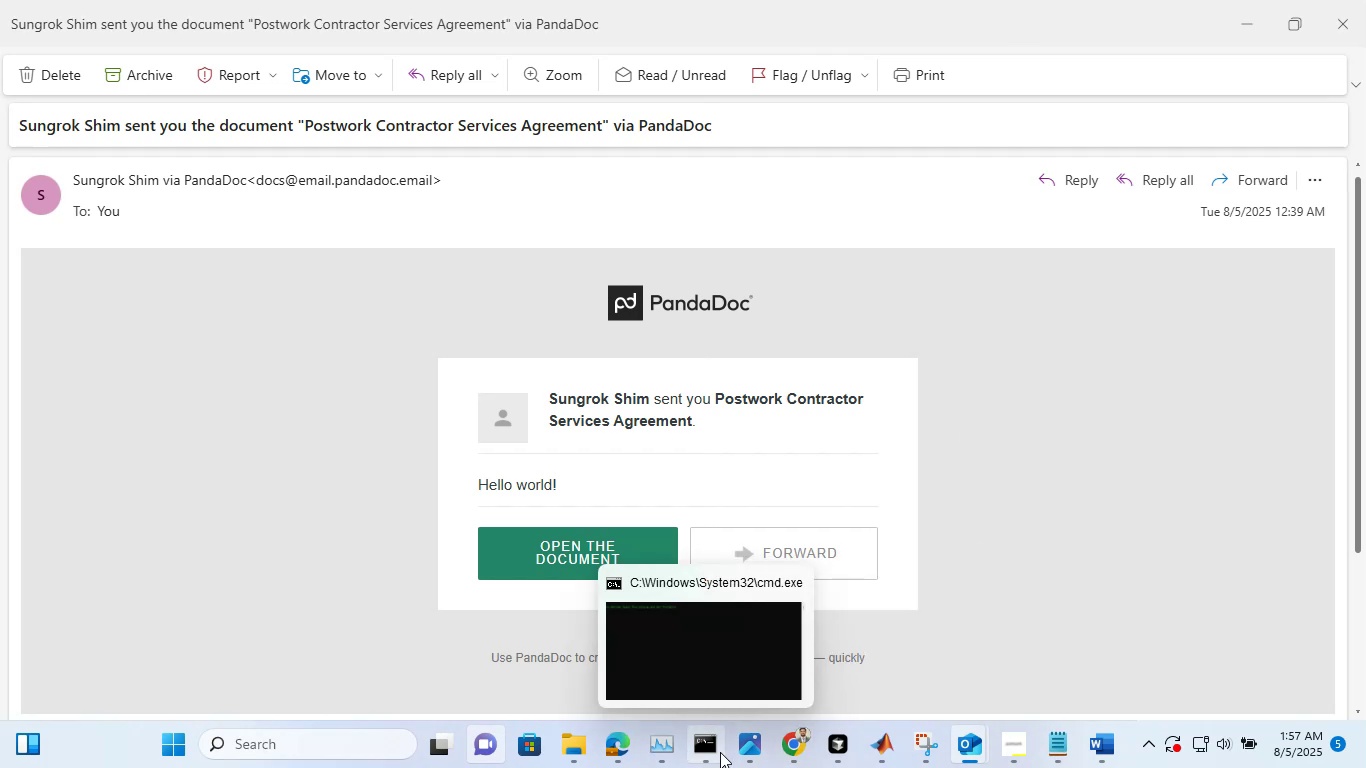 
left_click([708, 659])
 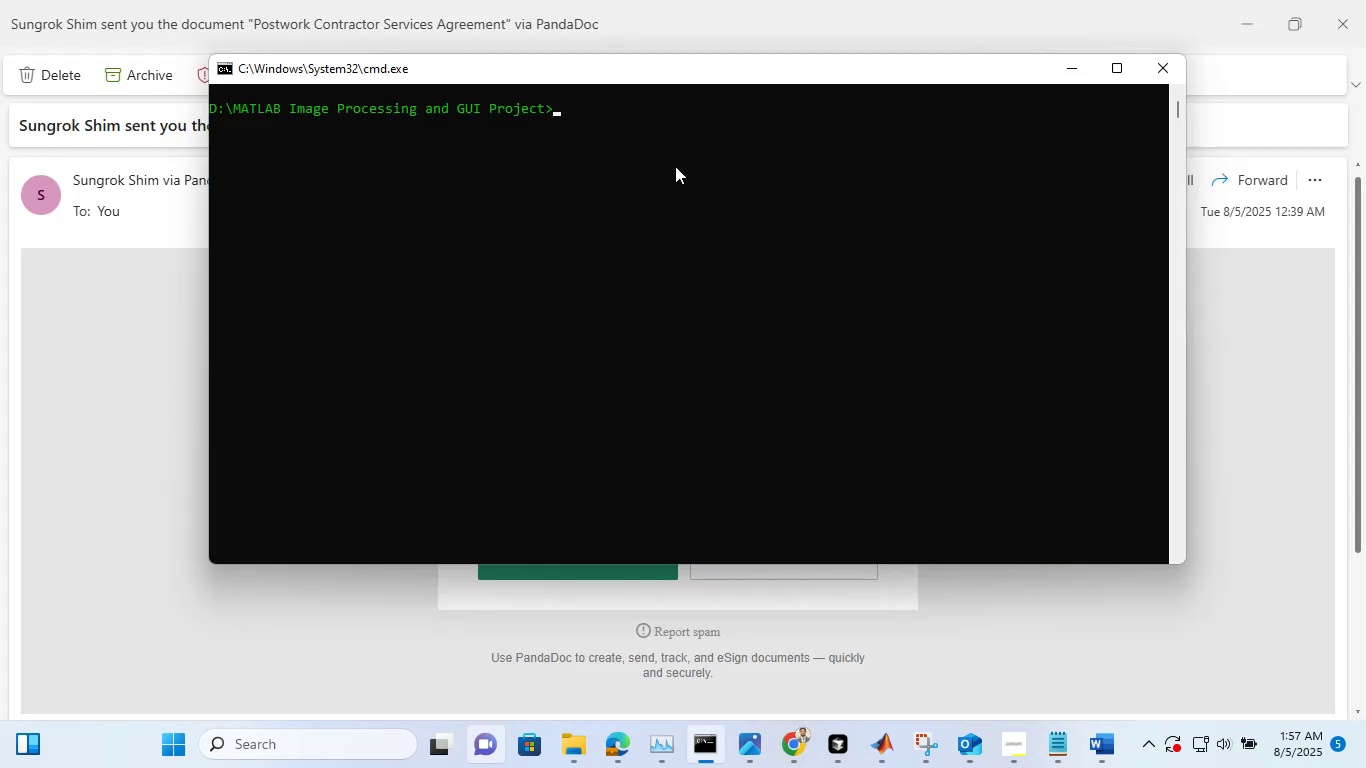 
left_click([675, 153])
 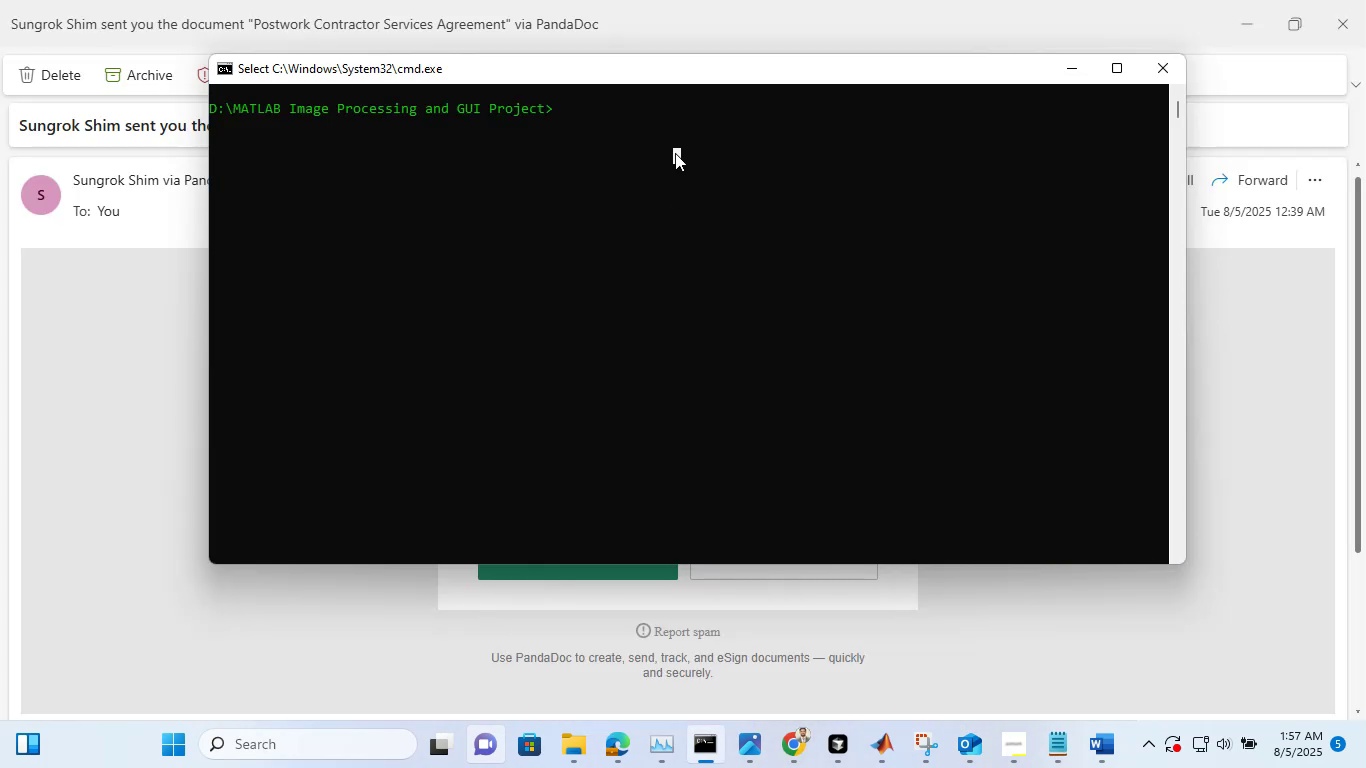 
type(cursor .)
 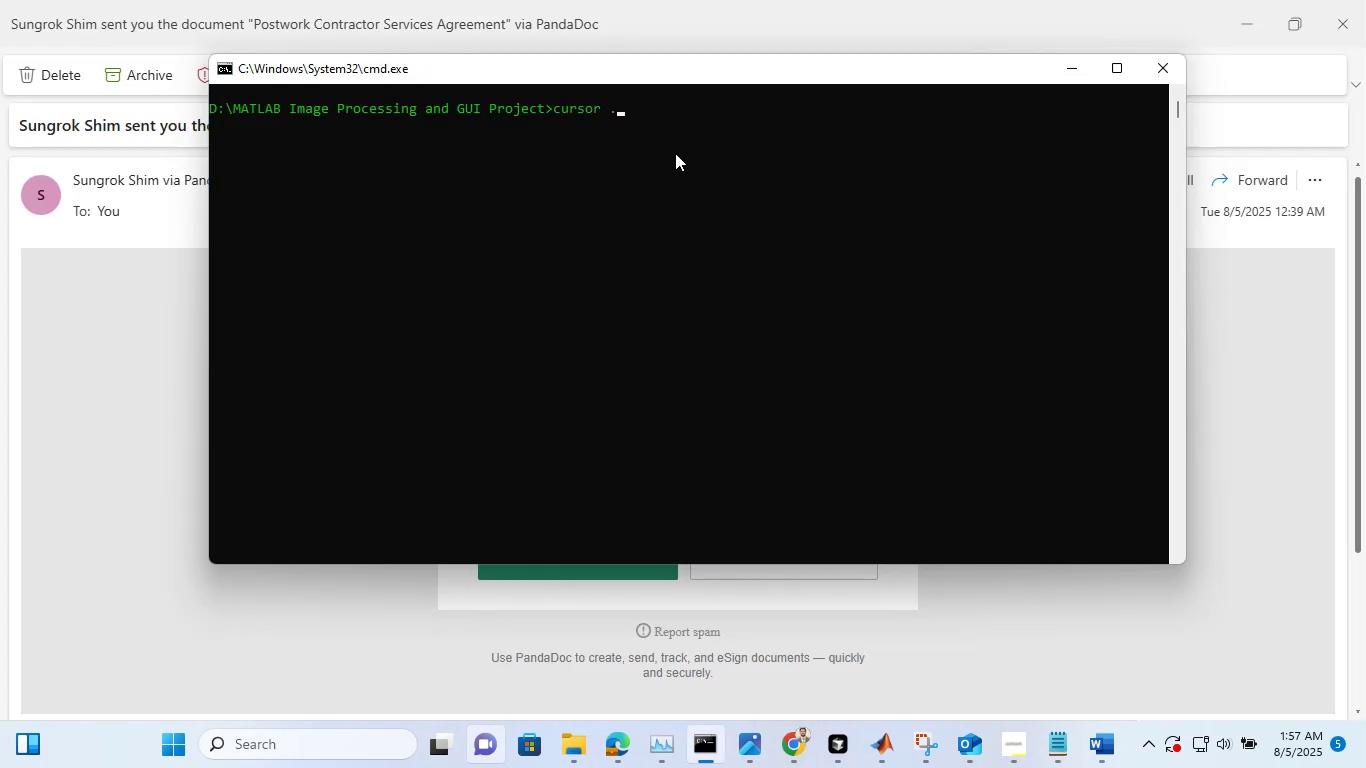 
key(Enter)
 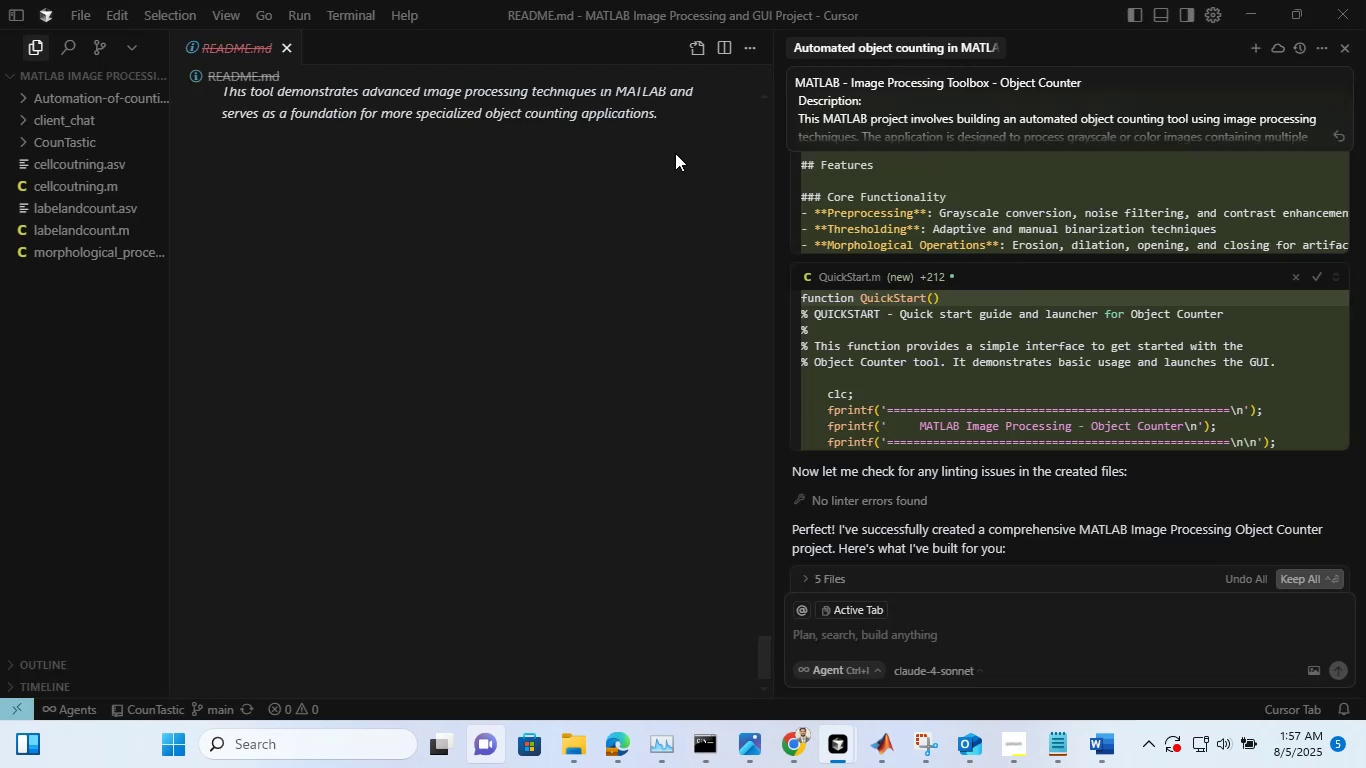 
wait(6.91)
 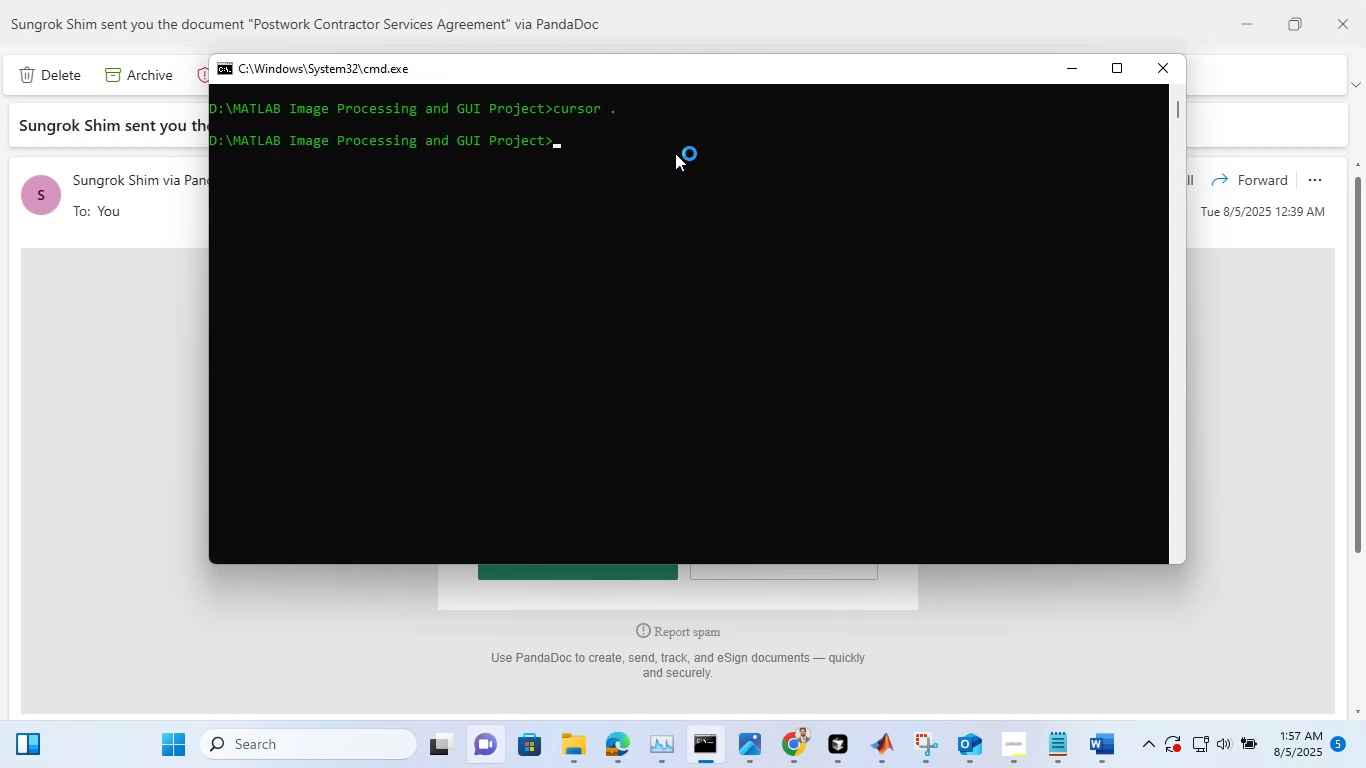 
left_click([293, 47])
 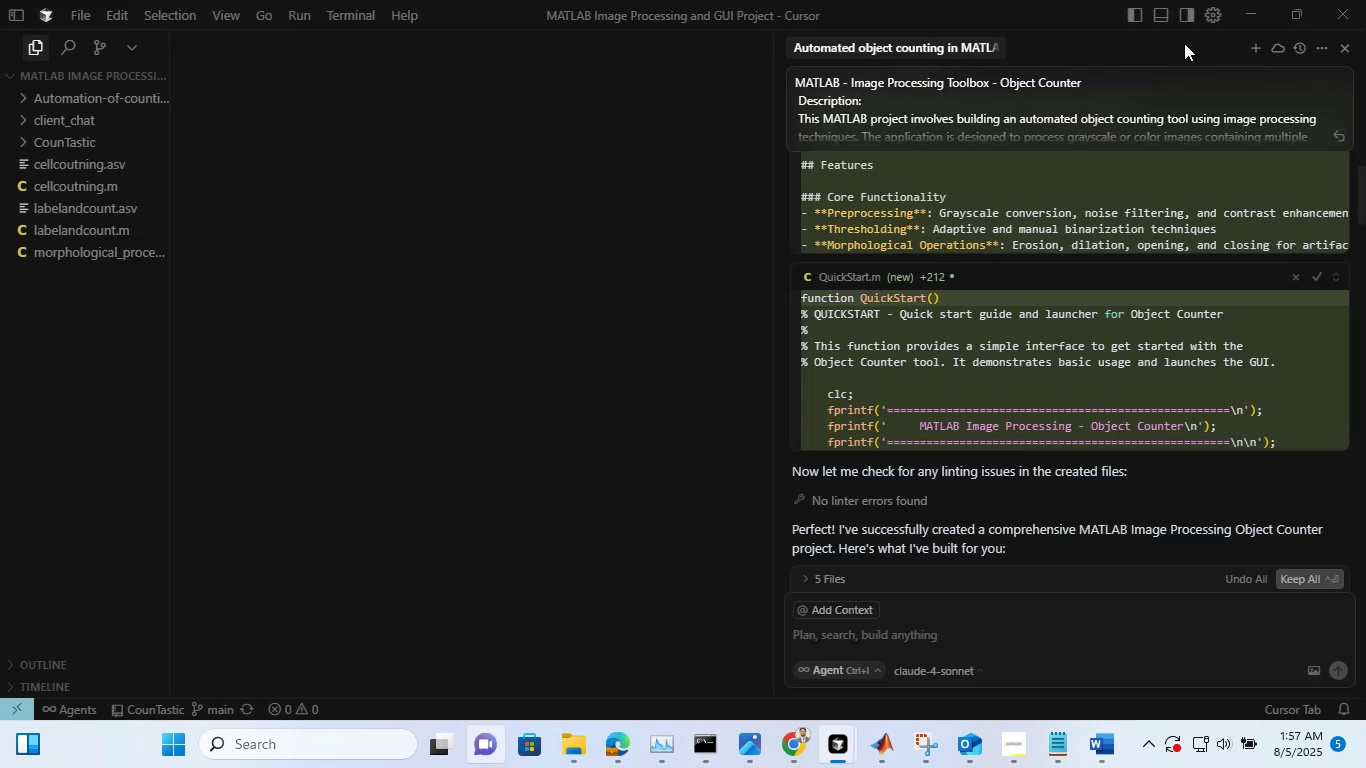 
left_click([1255, 48])
 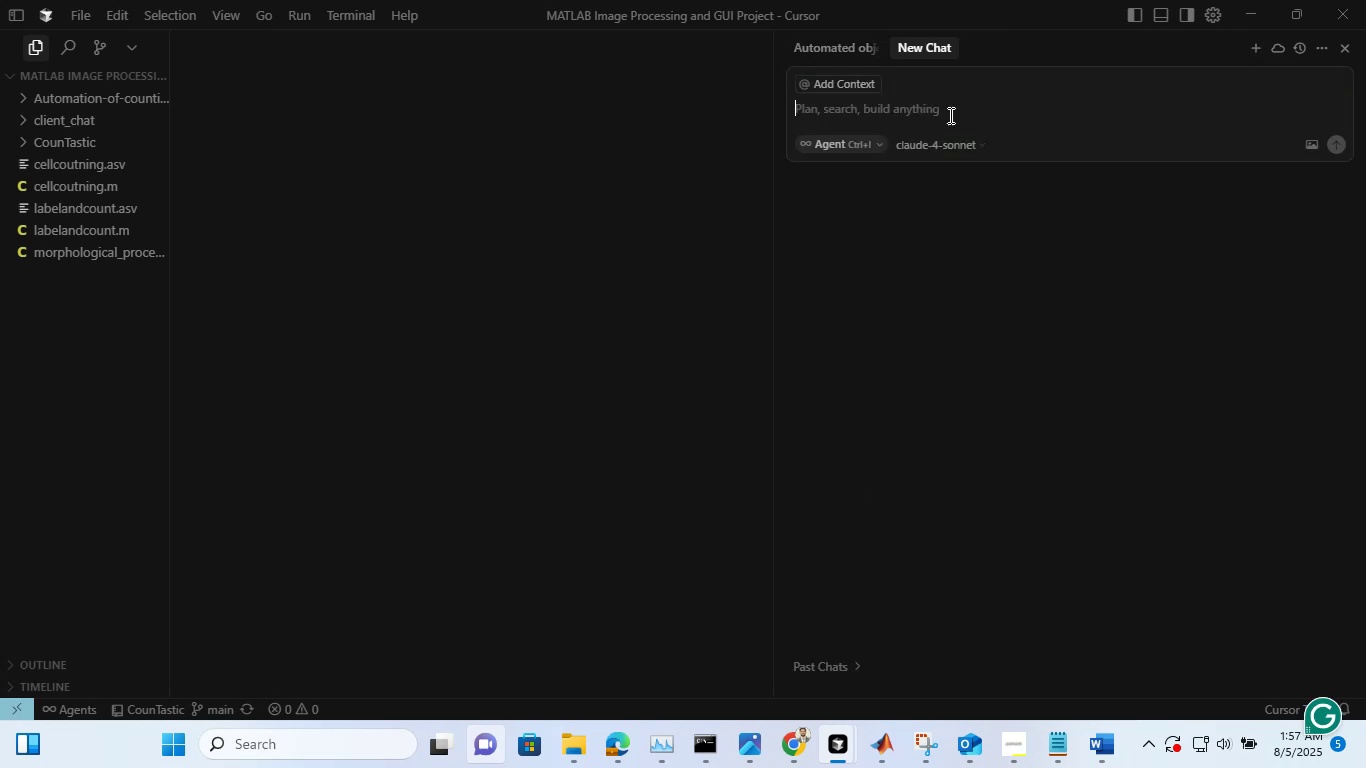 
left_click([949, 114])
 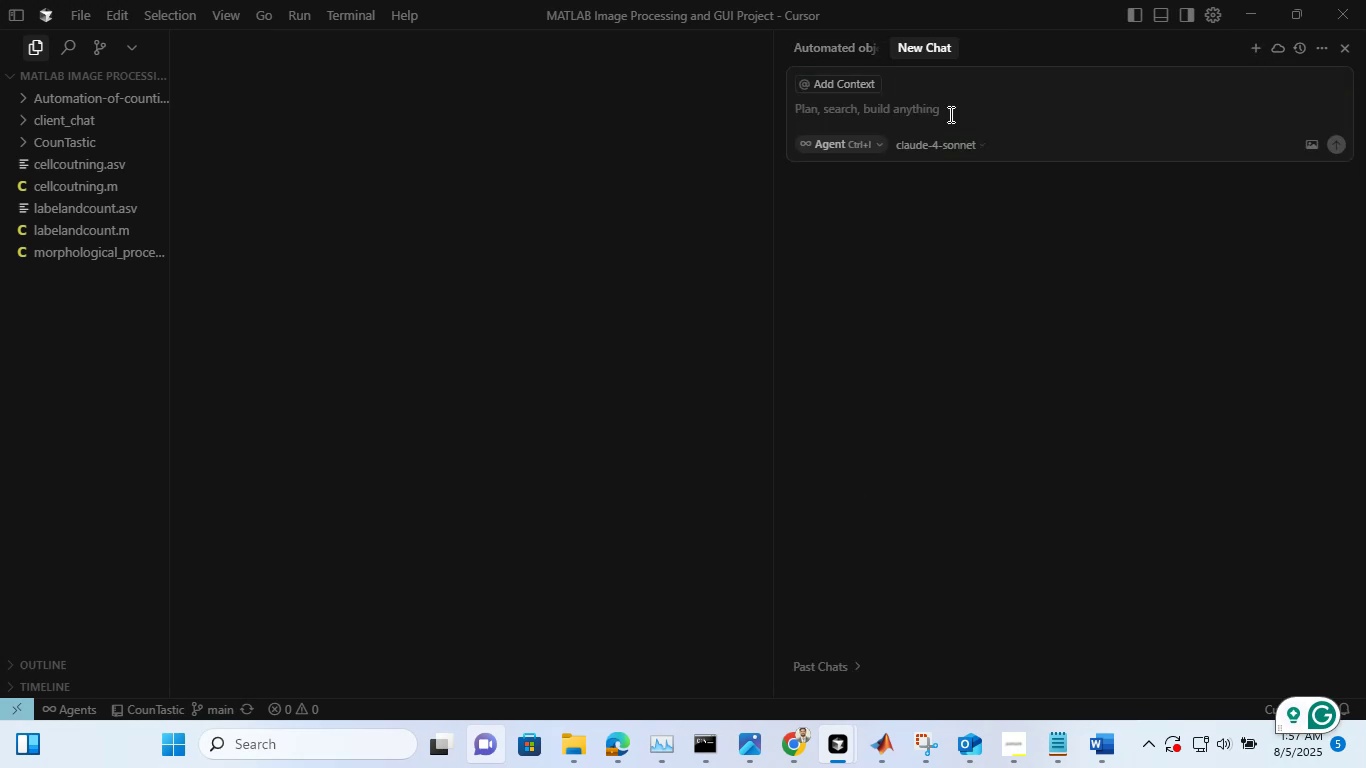 
wait(7.9)
 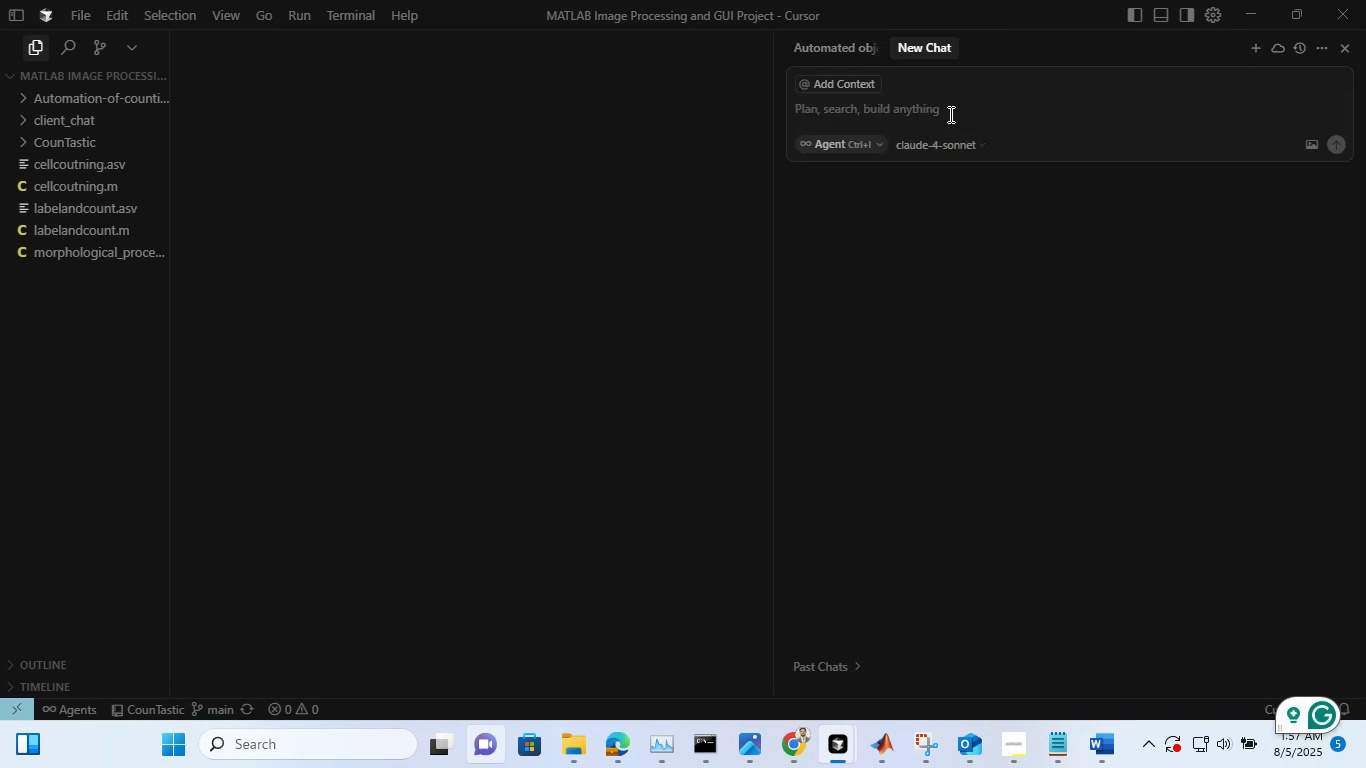 
left_click([54, 186])
 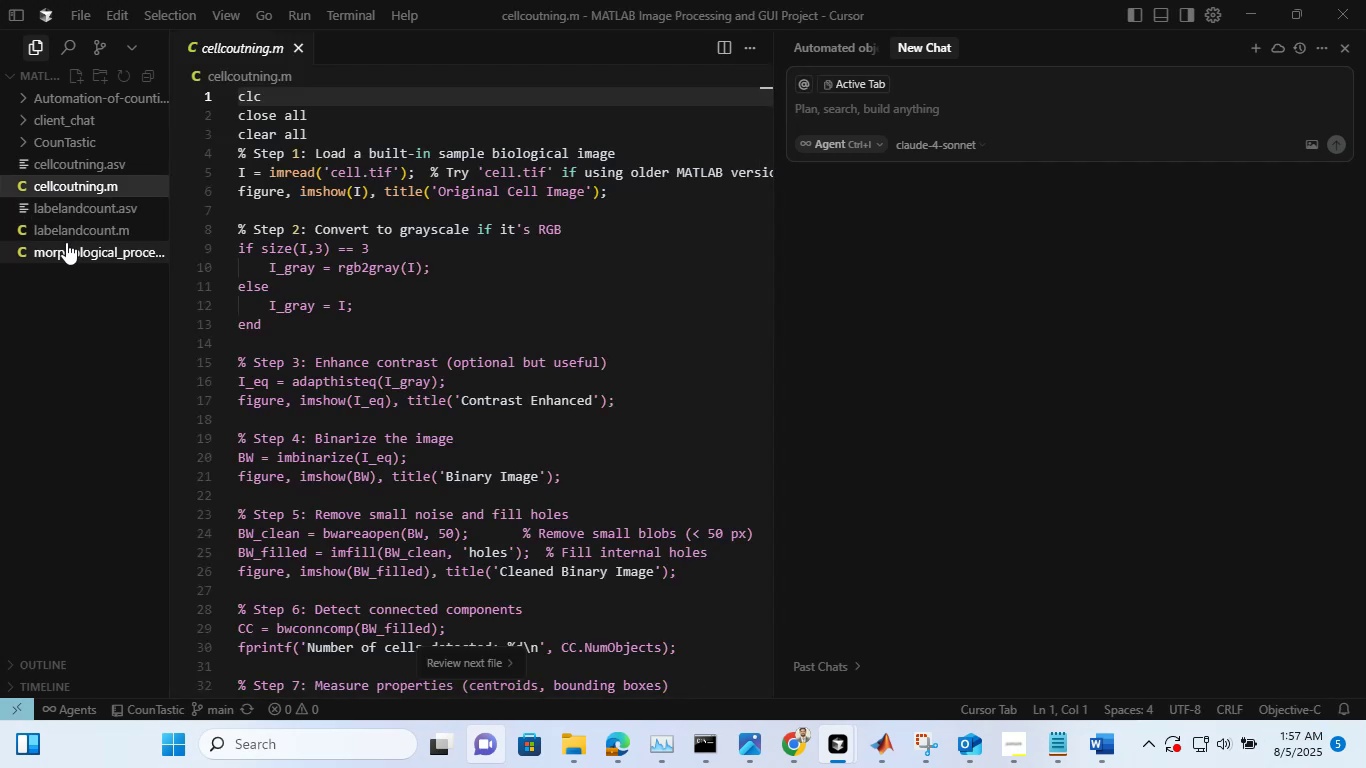 
left_click([66, 231])
 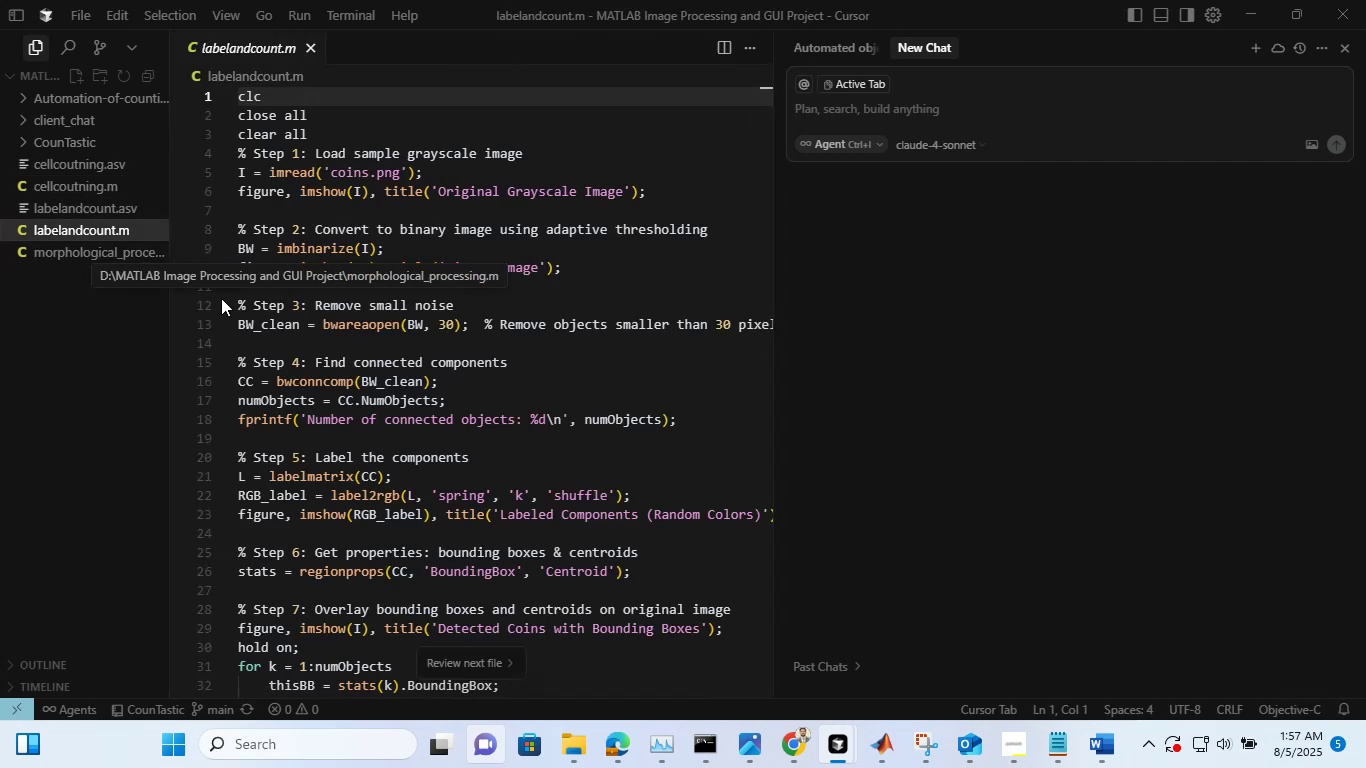 
mouse_move([74, 184])
 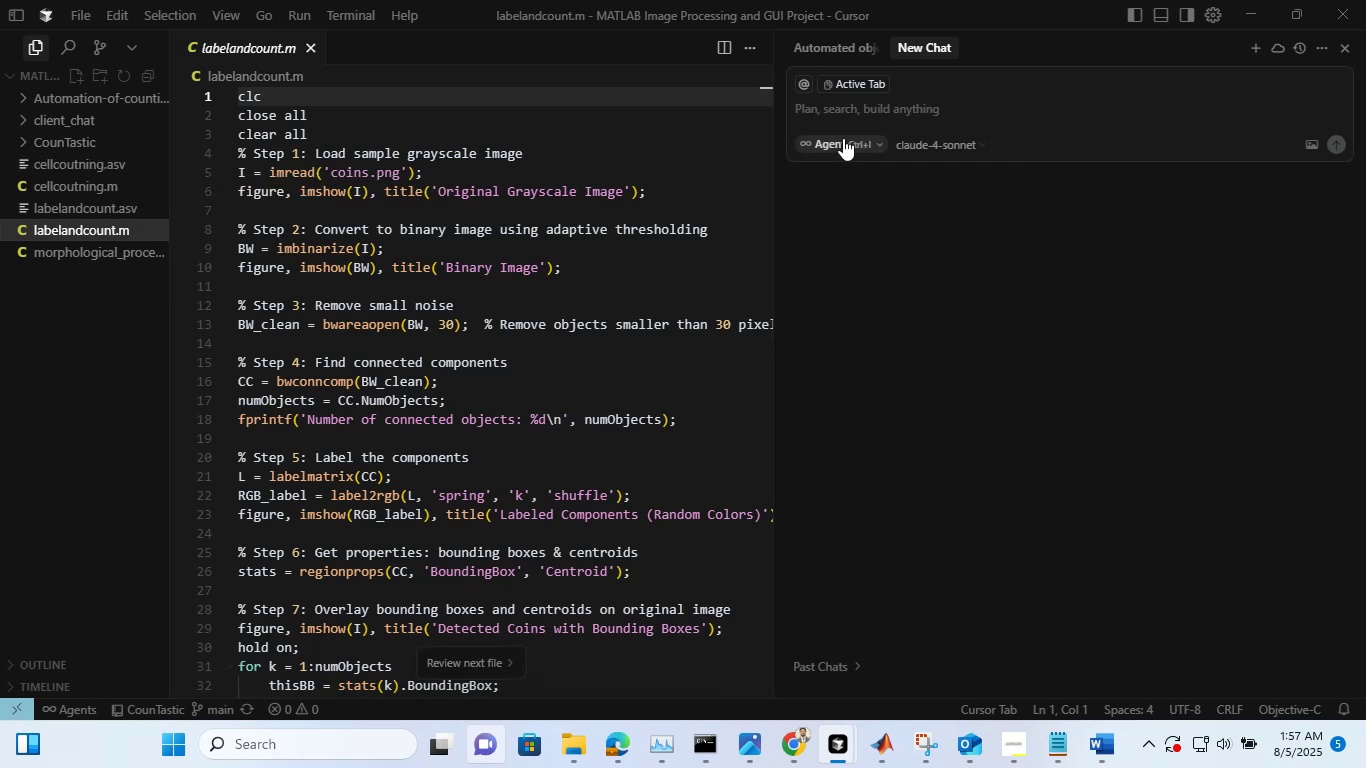 
left_click([872, 109])
 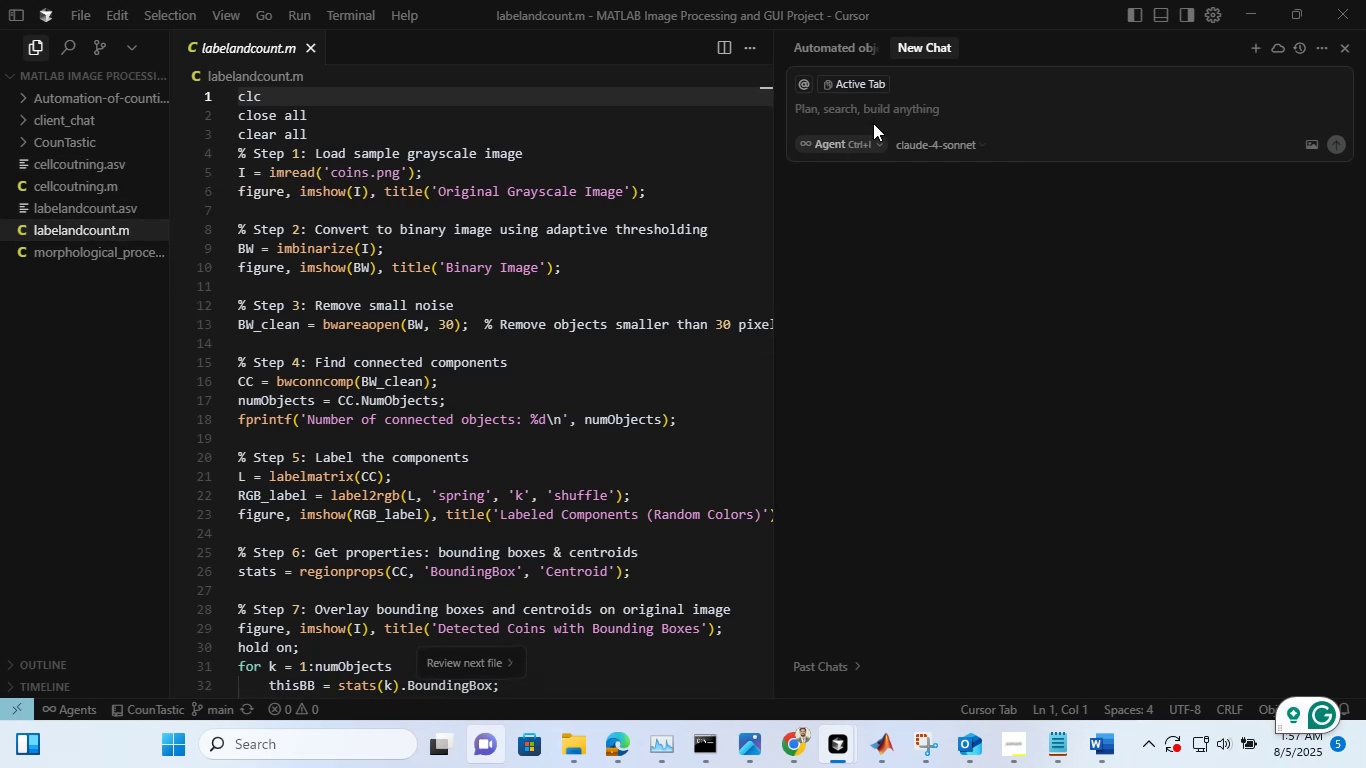 
type(read the currect files )
 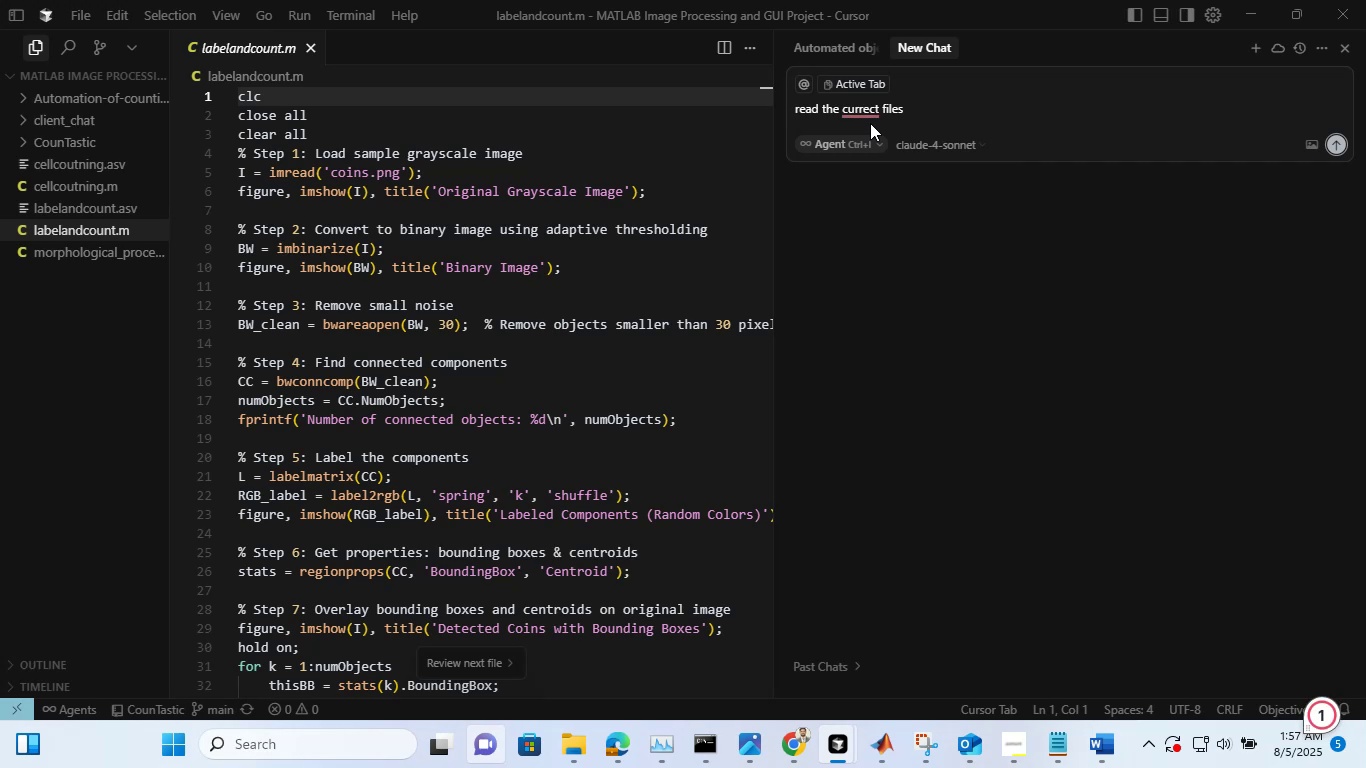 
type(in this folder and tell me what is happenng )
key(Backspace)
key(Backspace)
key(Backspace)
type(ing in these codes )
 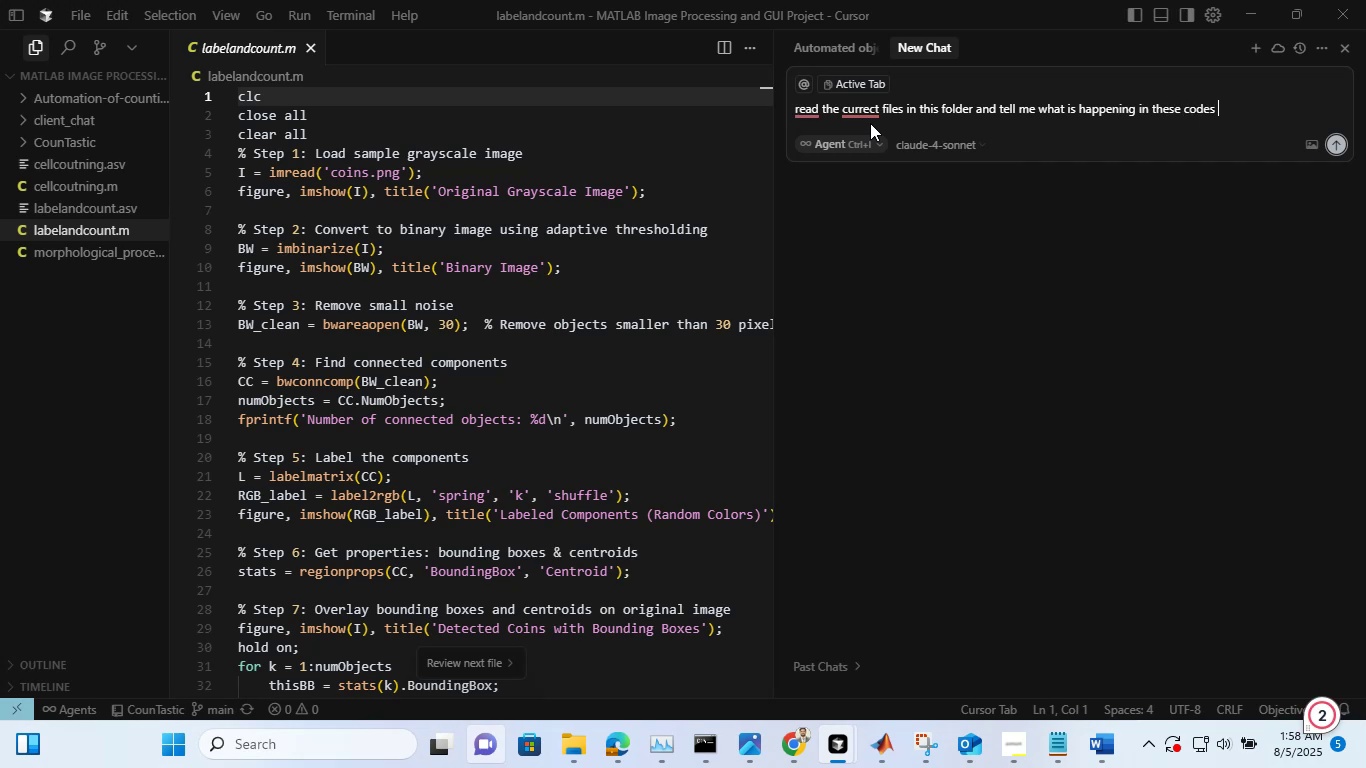 
key(Period)
 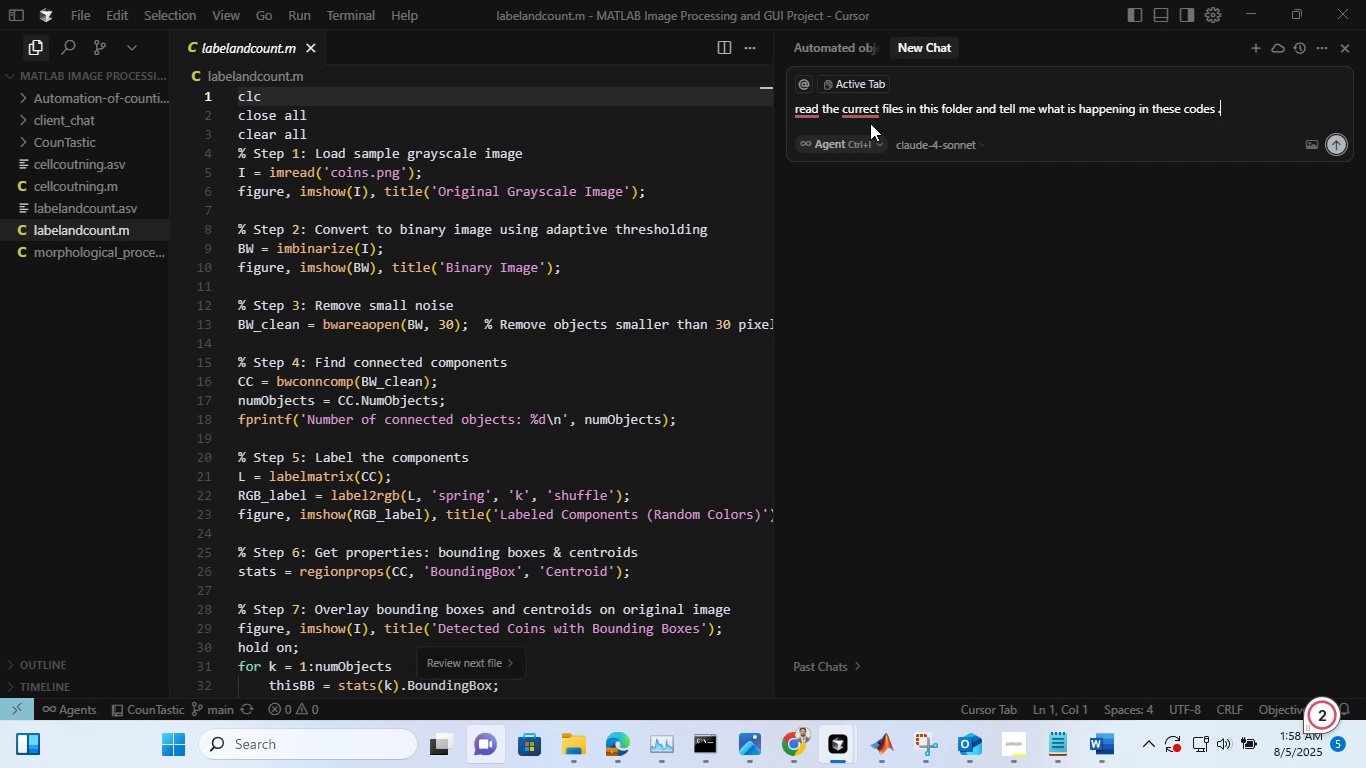 
key(Shift+Enter)
 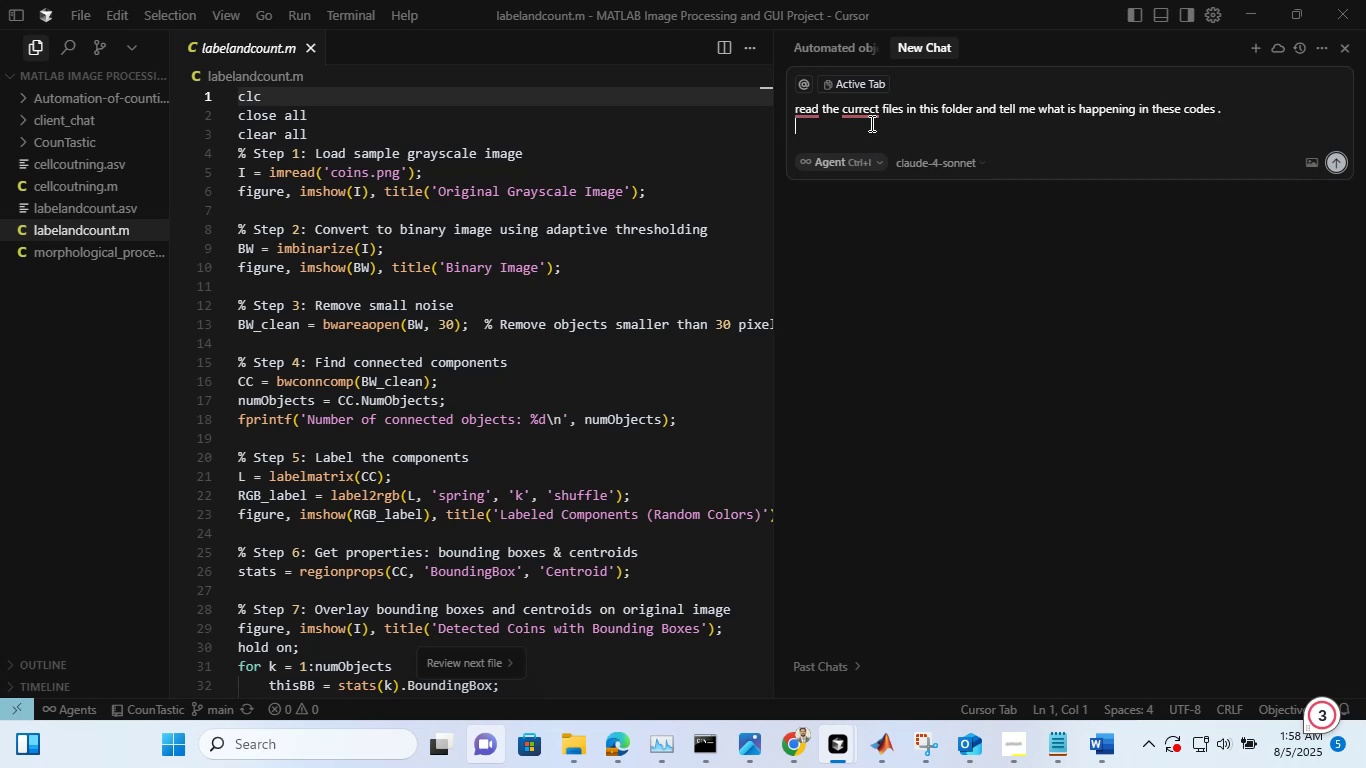 
key(Shift+Enter)
 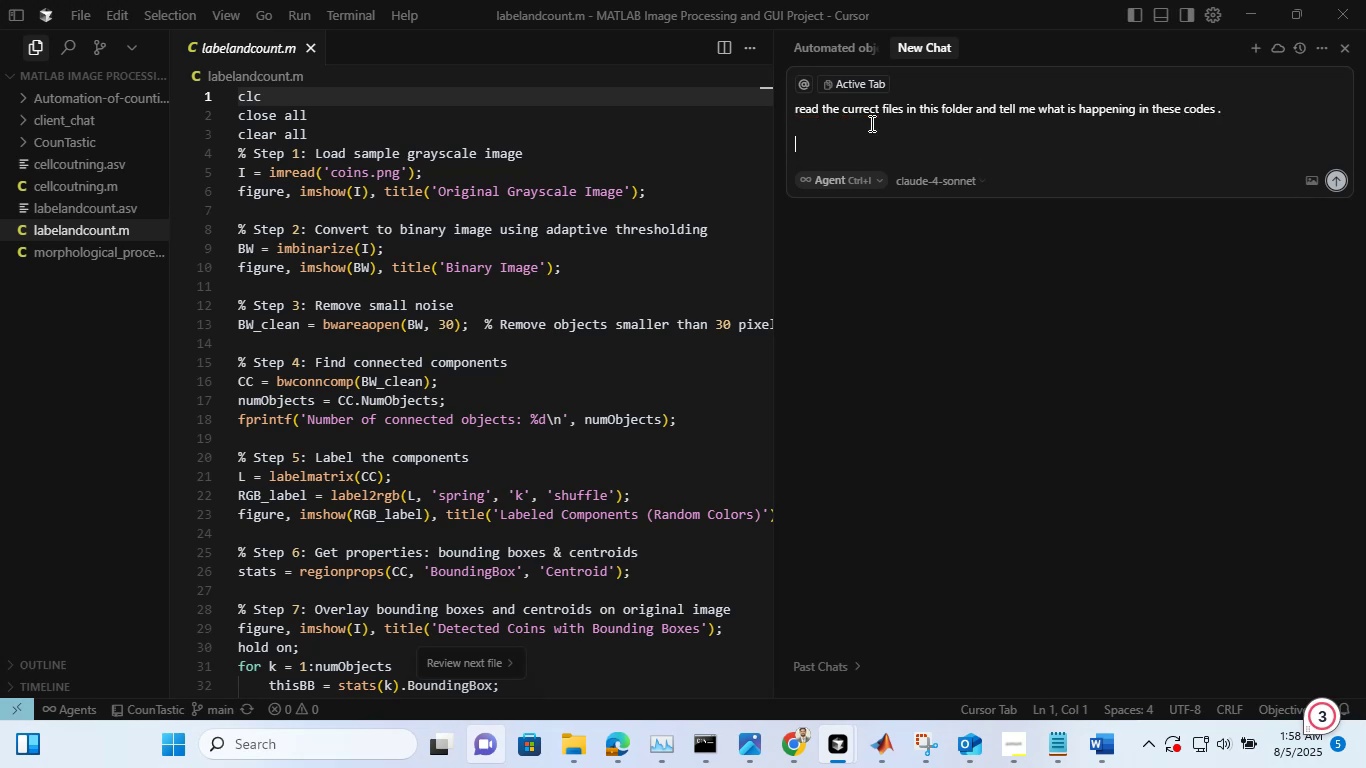 
type(these code are relatd)
key(Backspace)
type(ed with image processing i want you dig deep details into it and give me your feedback )
 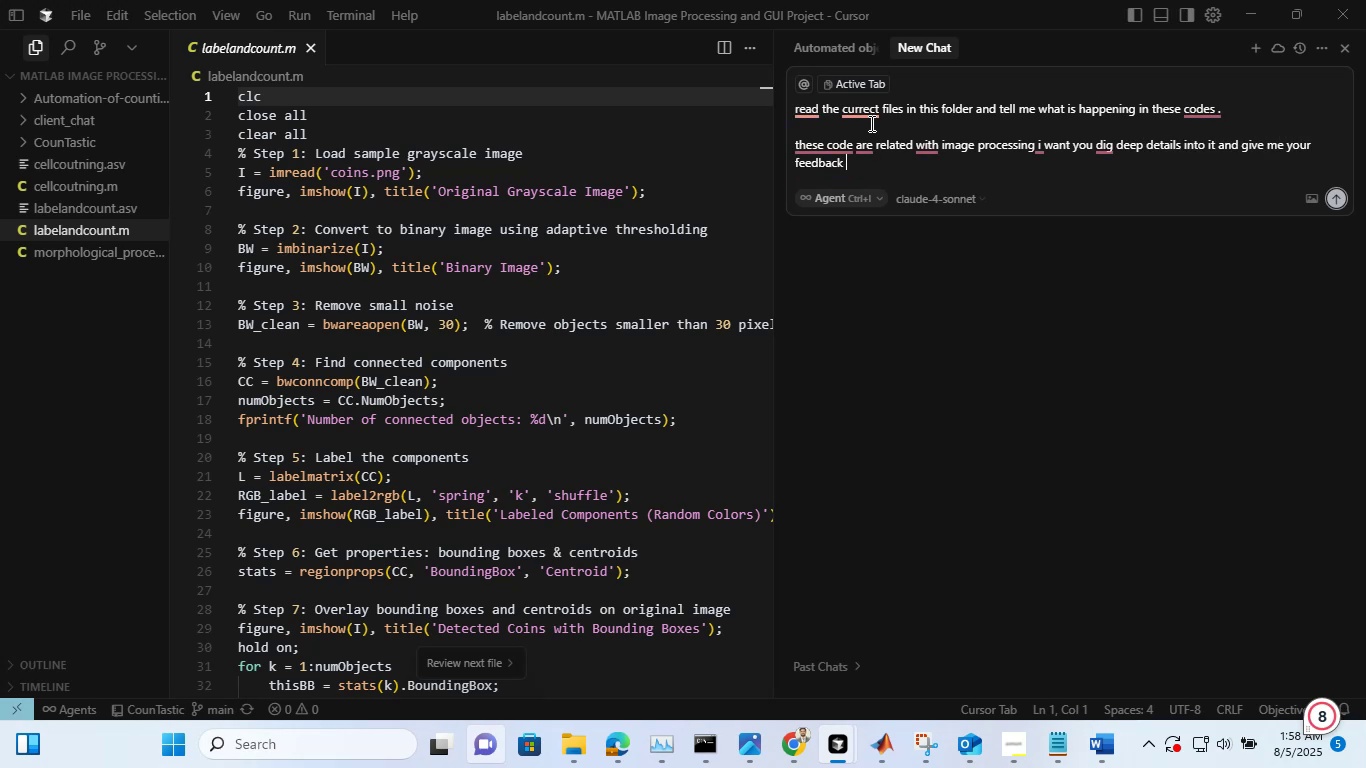 
key(Enter)
 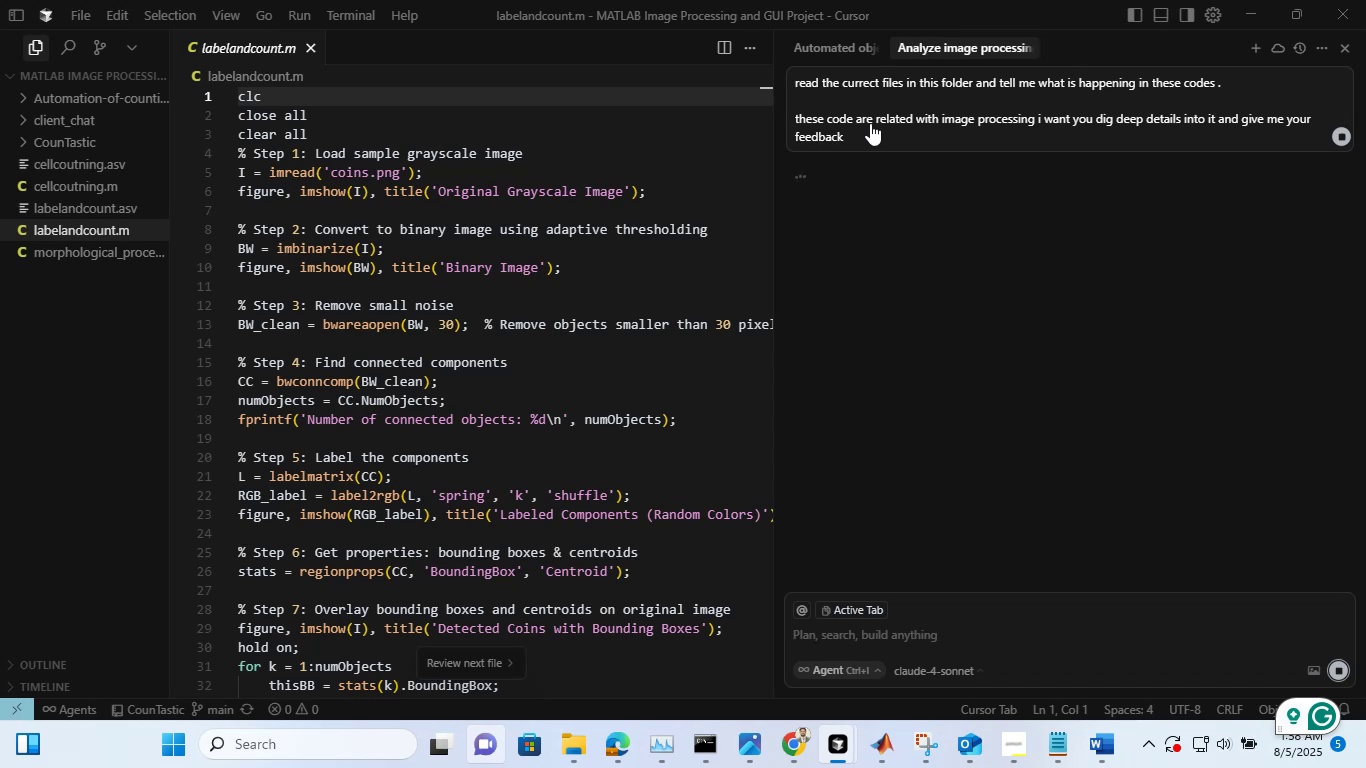 
scroll: coordinate [519, 300], scroll_direction: down, amount: 3.0
 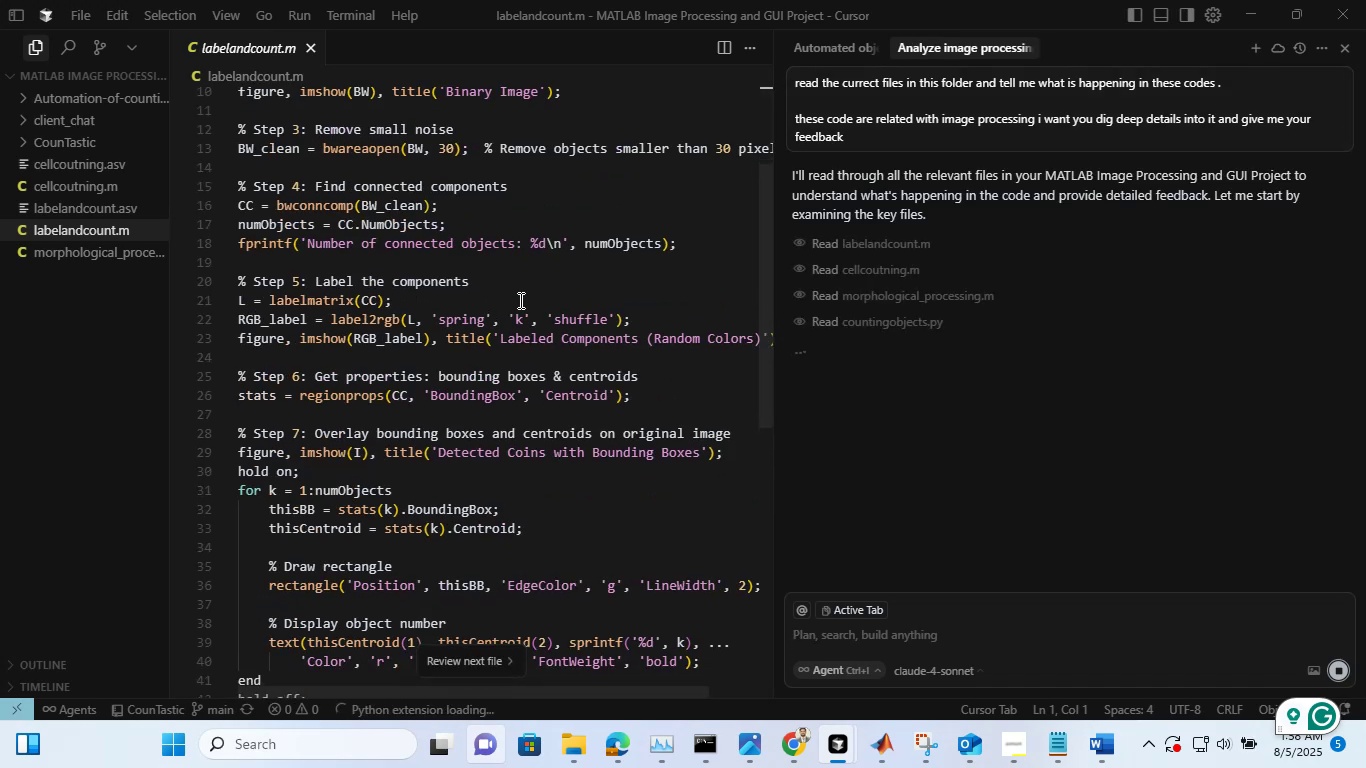 
wait(10.29)
 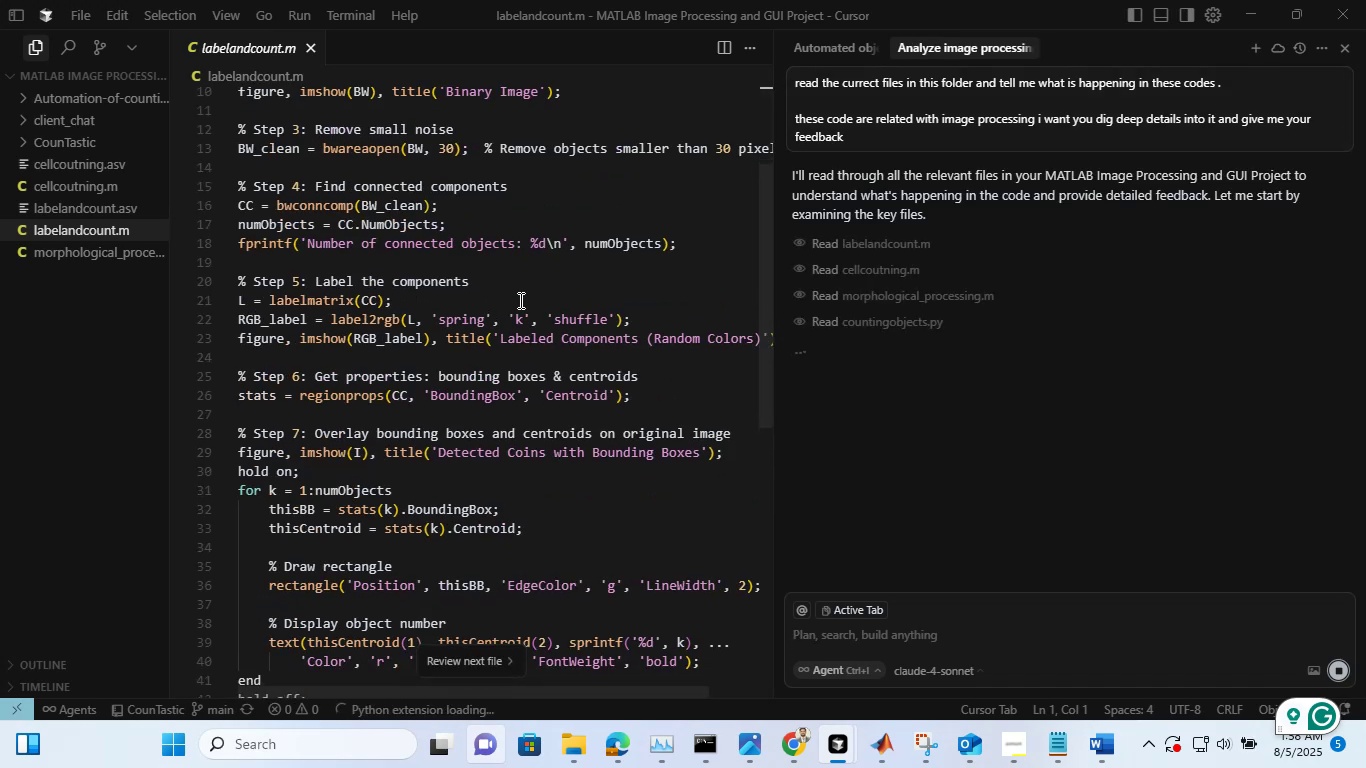 
left_click_drag(start_coordinate=[761, 222], to_coordinate=[781, 72])
 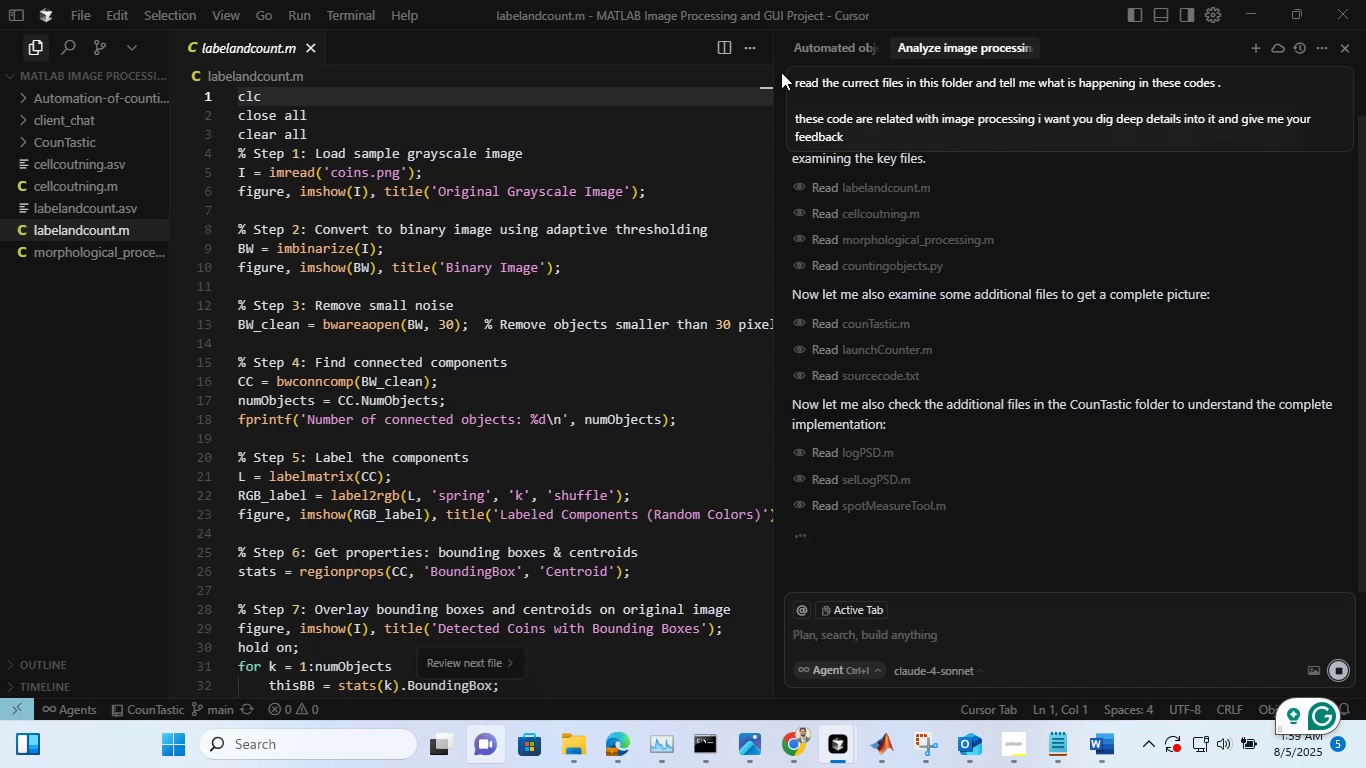 
wait(25.54)
 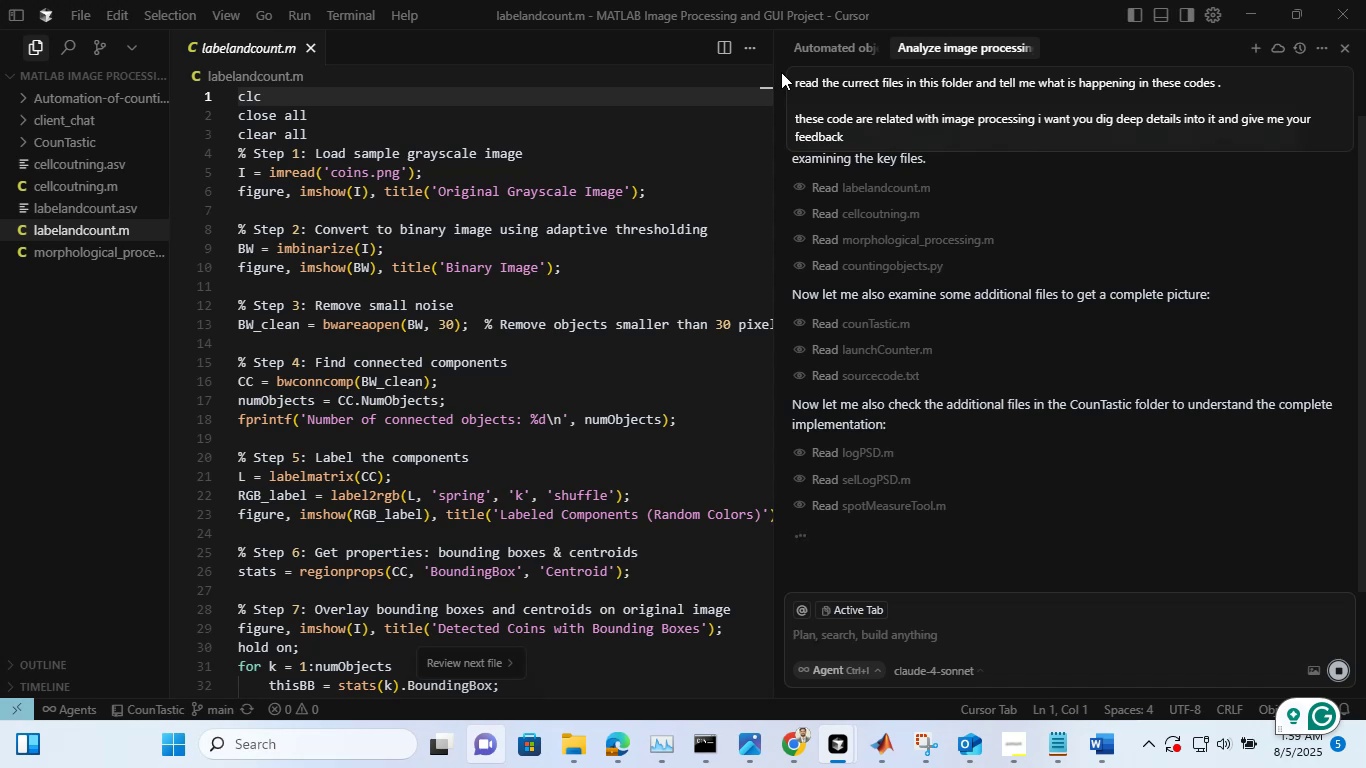 
scroll: coordinate [1005, 268], scroll_direction: up, amount: 1.0
 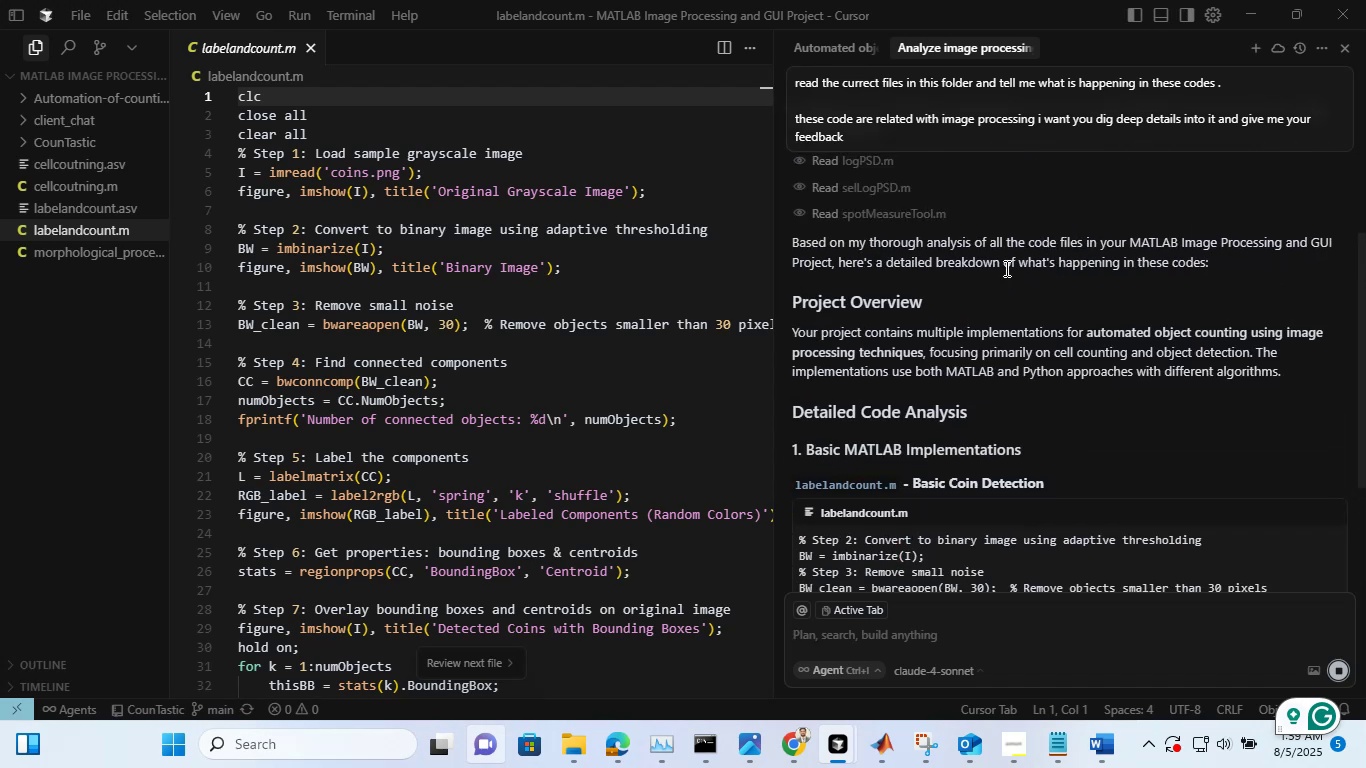 
scroll: coordinate [1005, 268], scroll_direction: none, amount: 0.0
 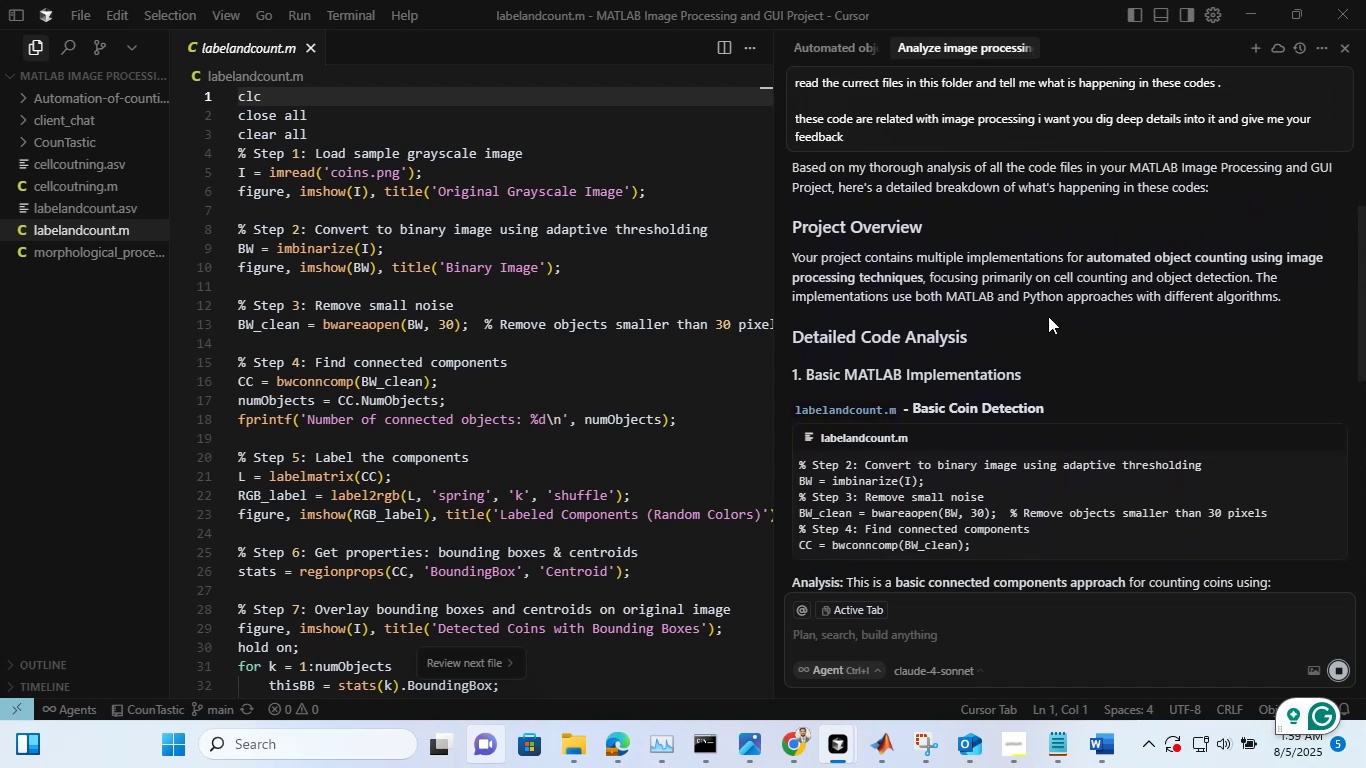 
scroll: coordinate [1050, 313], scroll_direction: down, amount: 8.0
 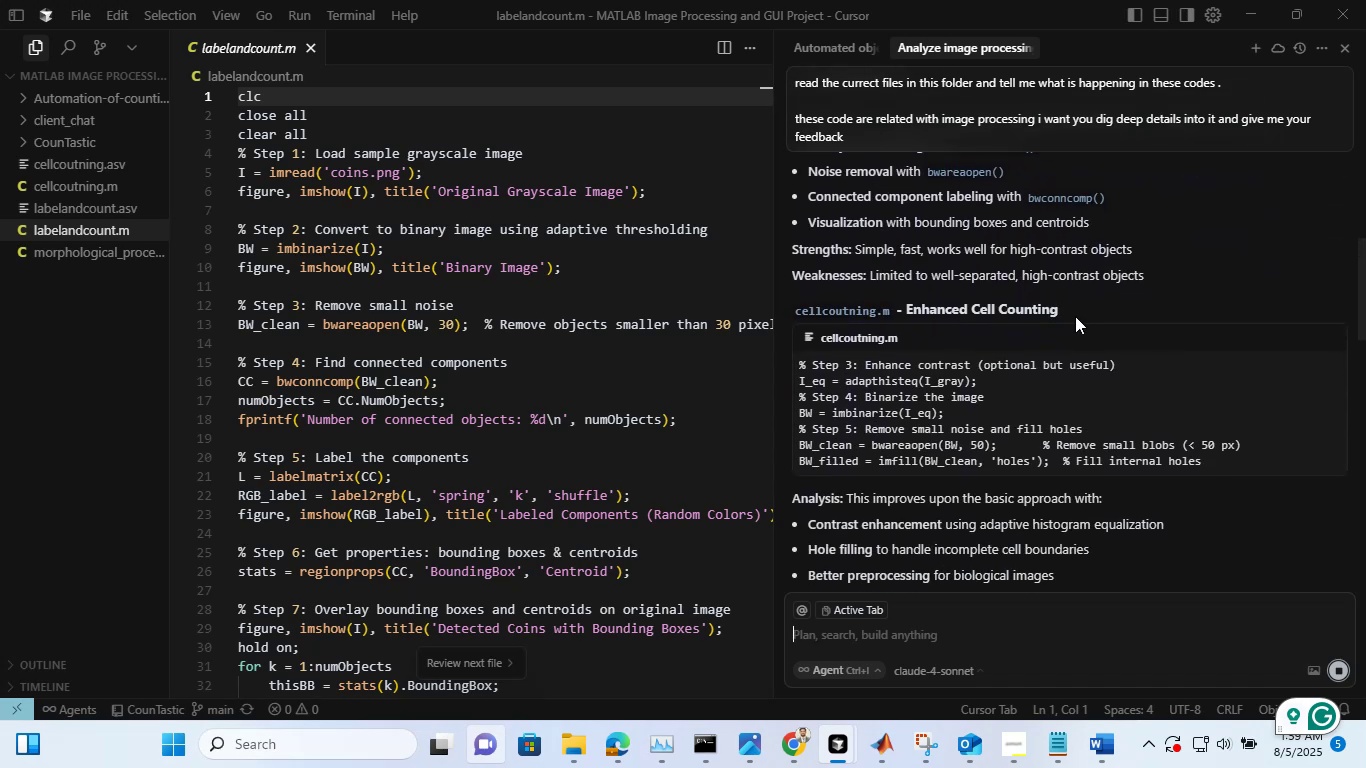 
wait(5.5)
 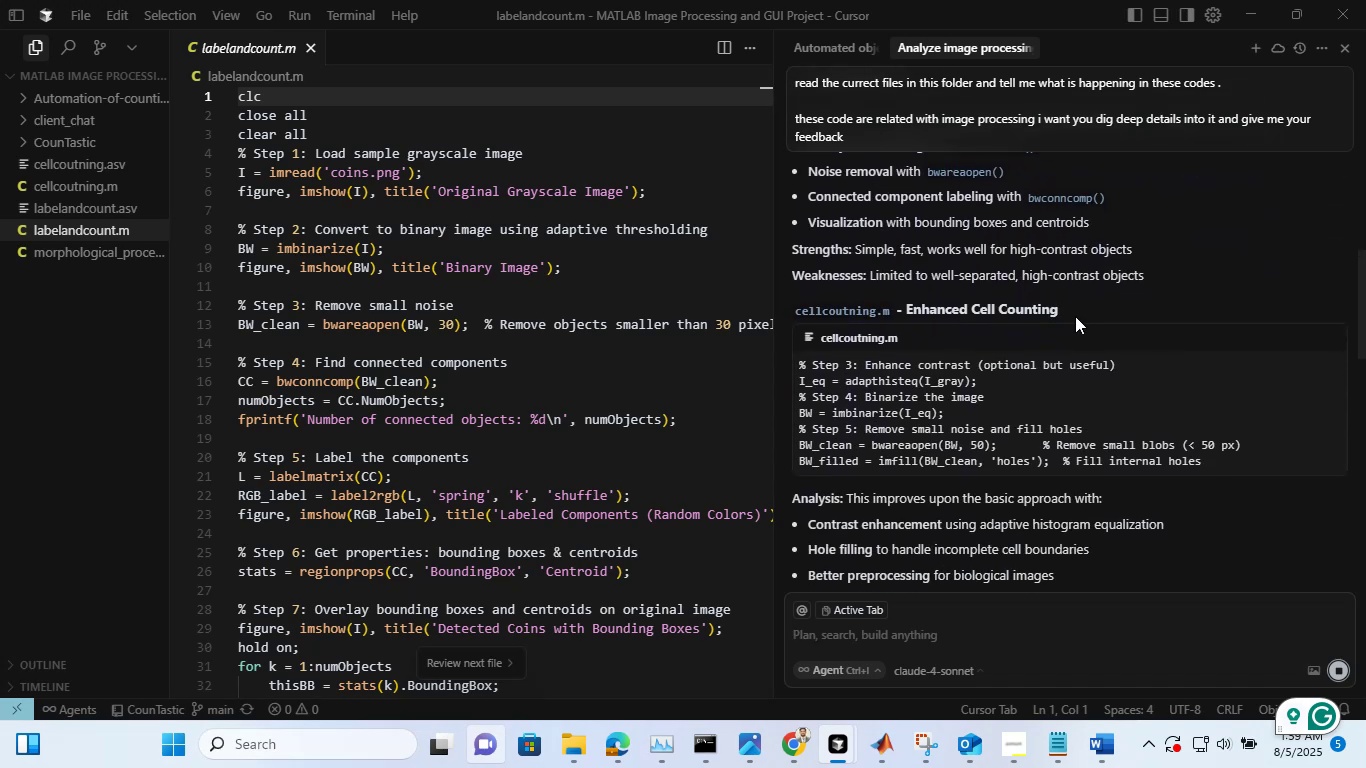 
scroll: coordinate [1139, 339], scroll_direction: down, amount: 18.0
 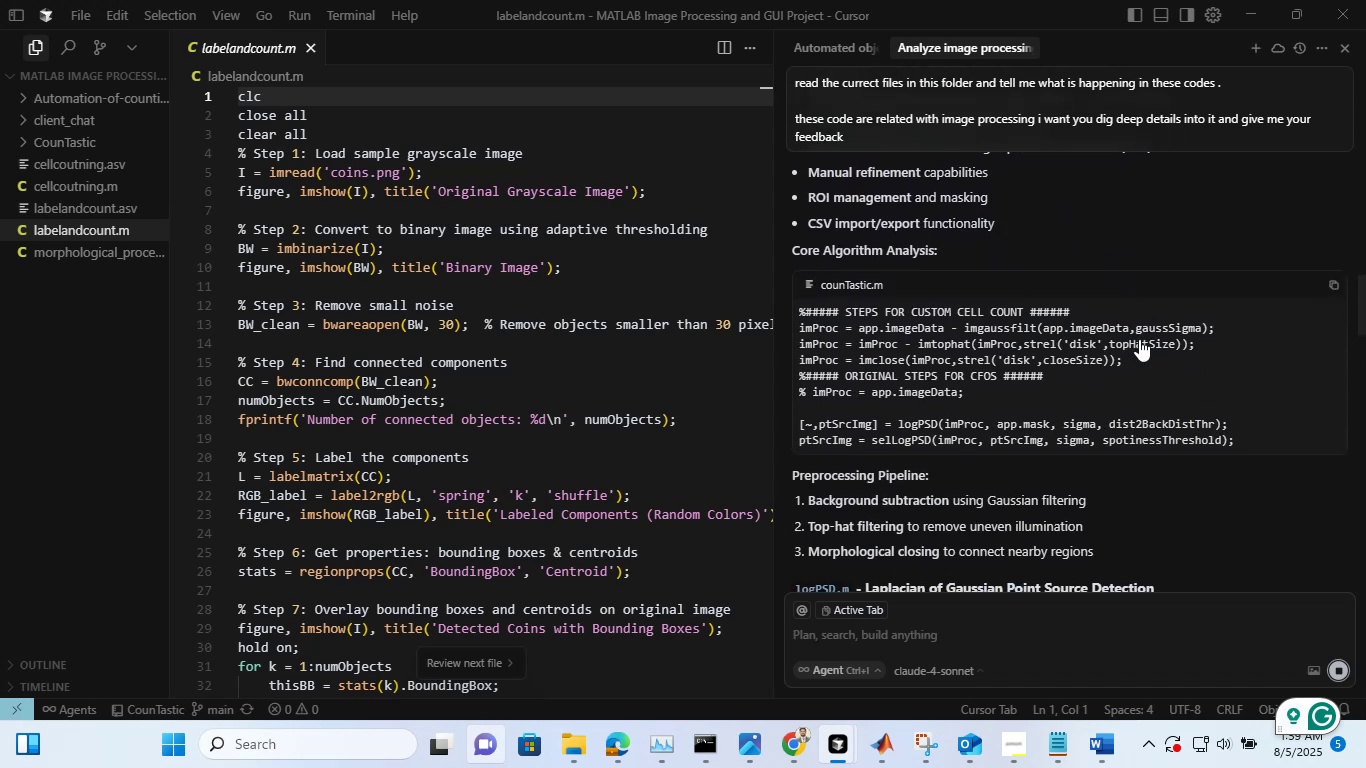 
scroll: coordinate [1144, 290], scroll_direction: down, amount: 33.0
 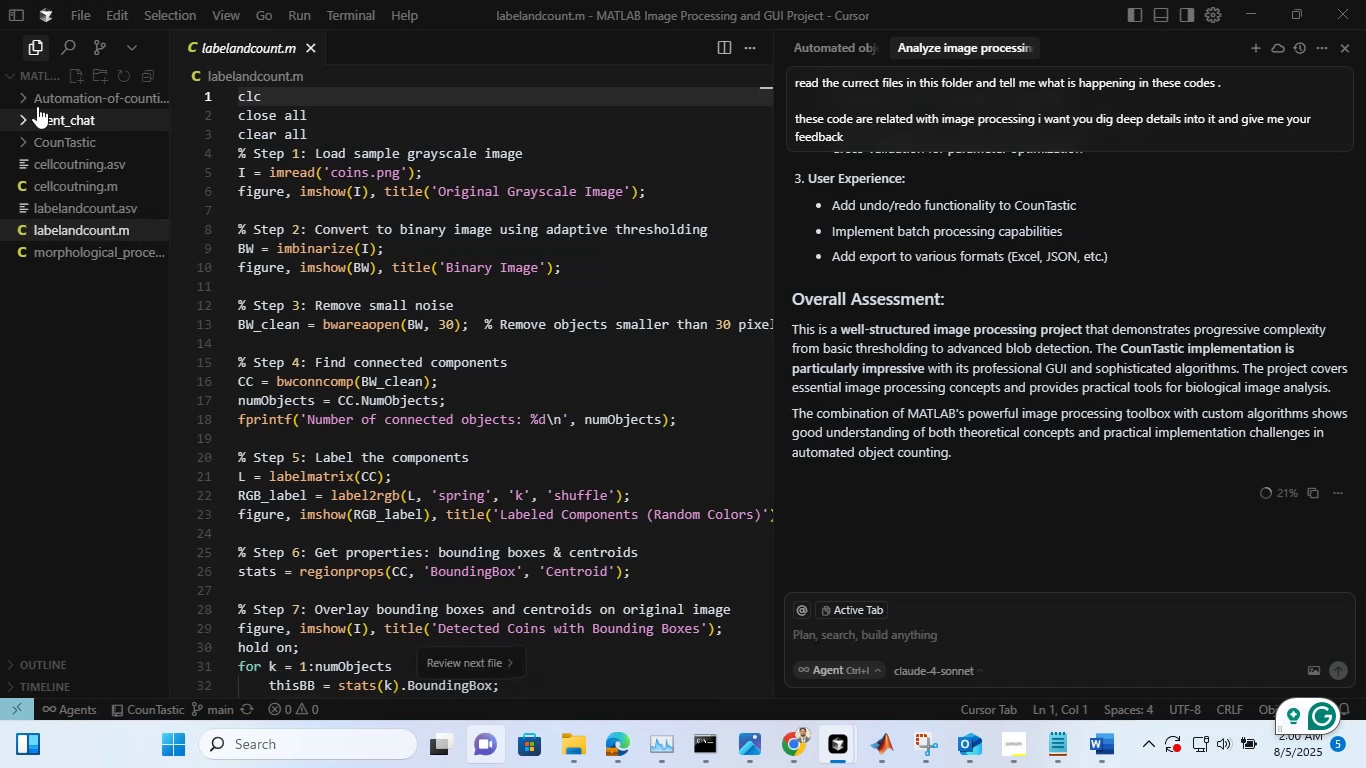 
left_click([37, 104])
 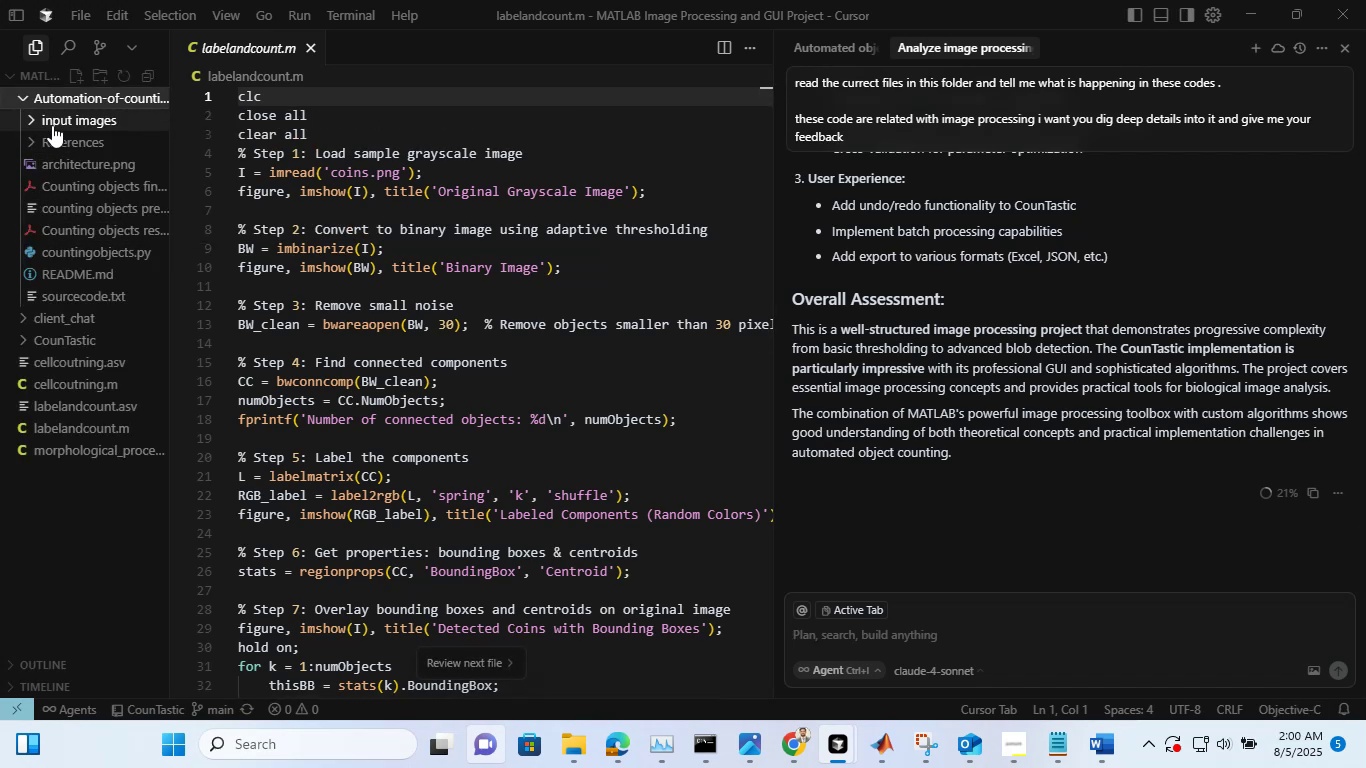 
left_click([52, 125])
 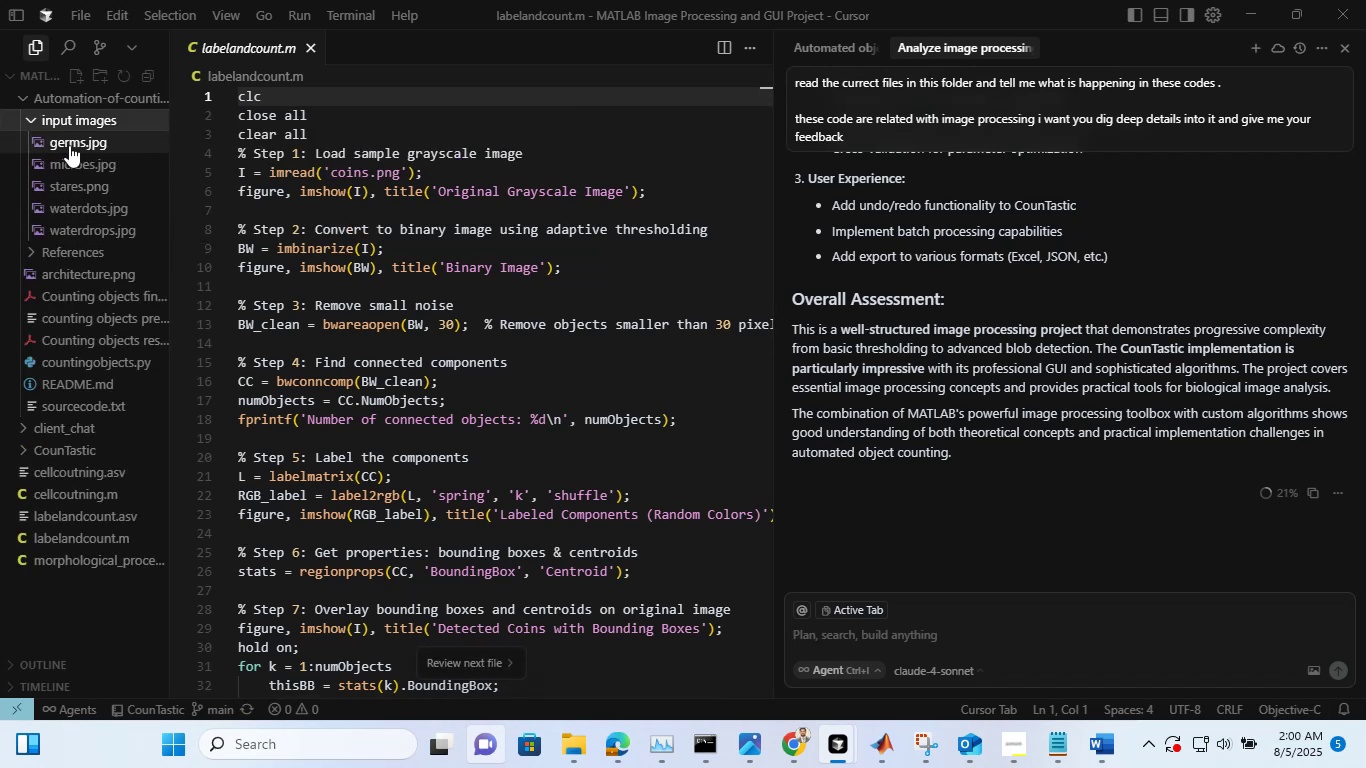 
left_click([69, 145])
 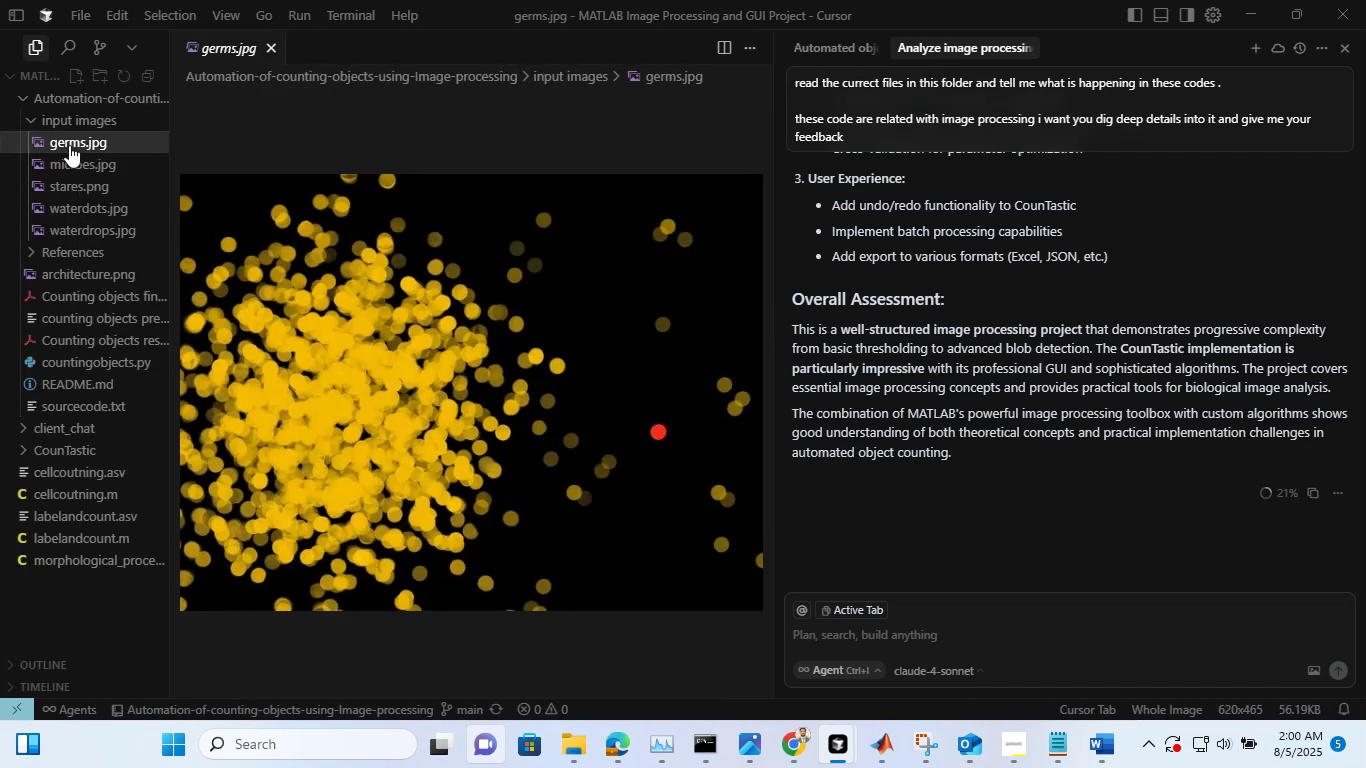 
left_click([82, 168])
 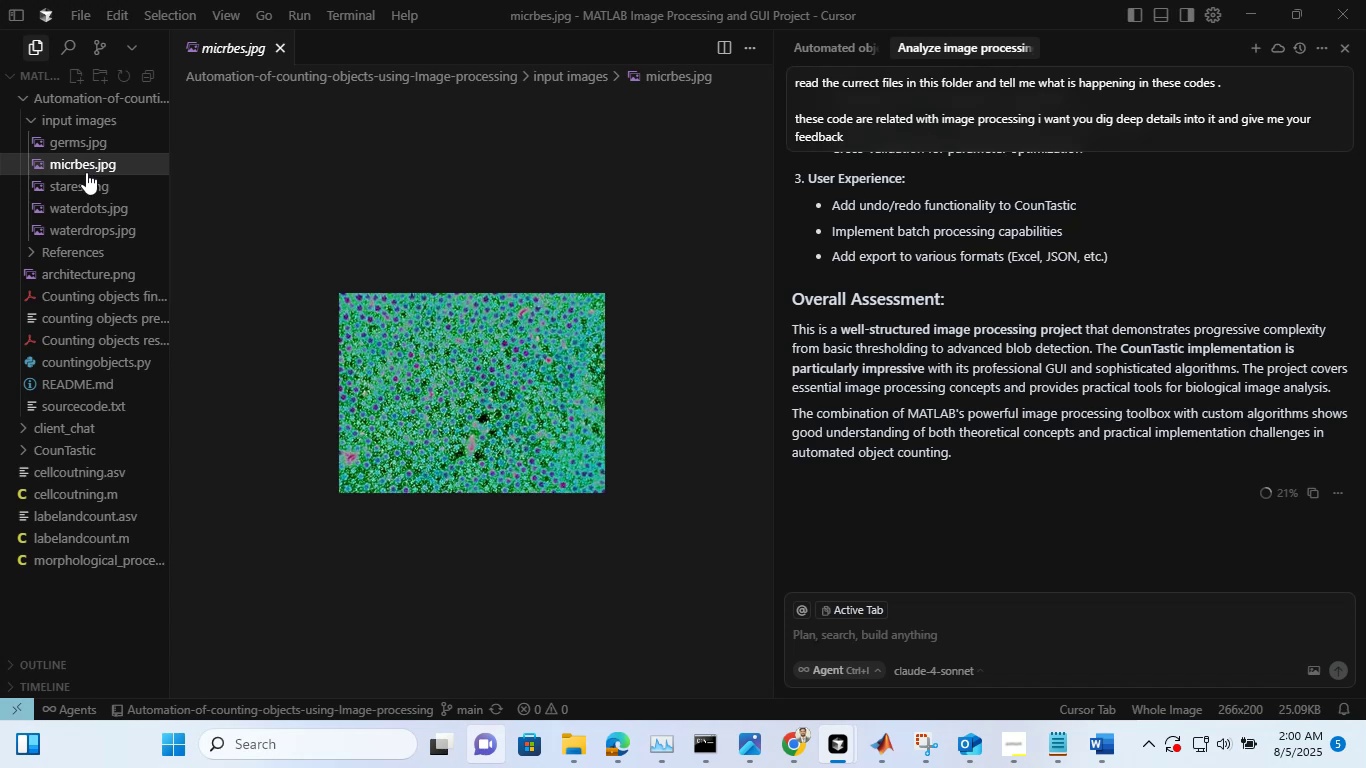 
left_click([90, 176])
 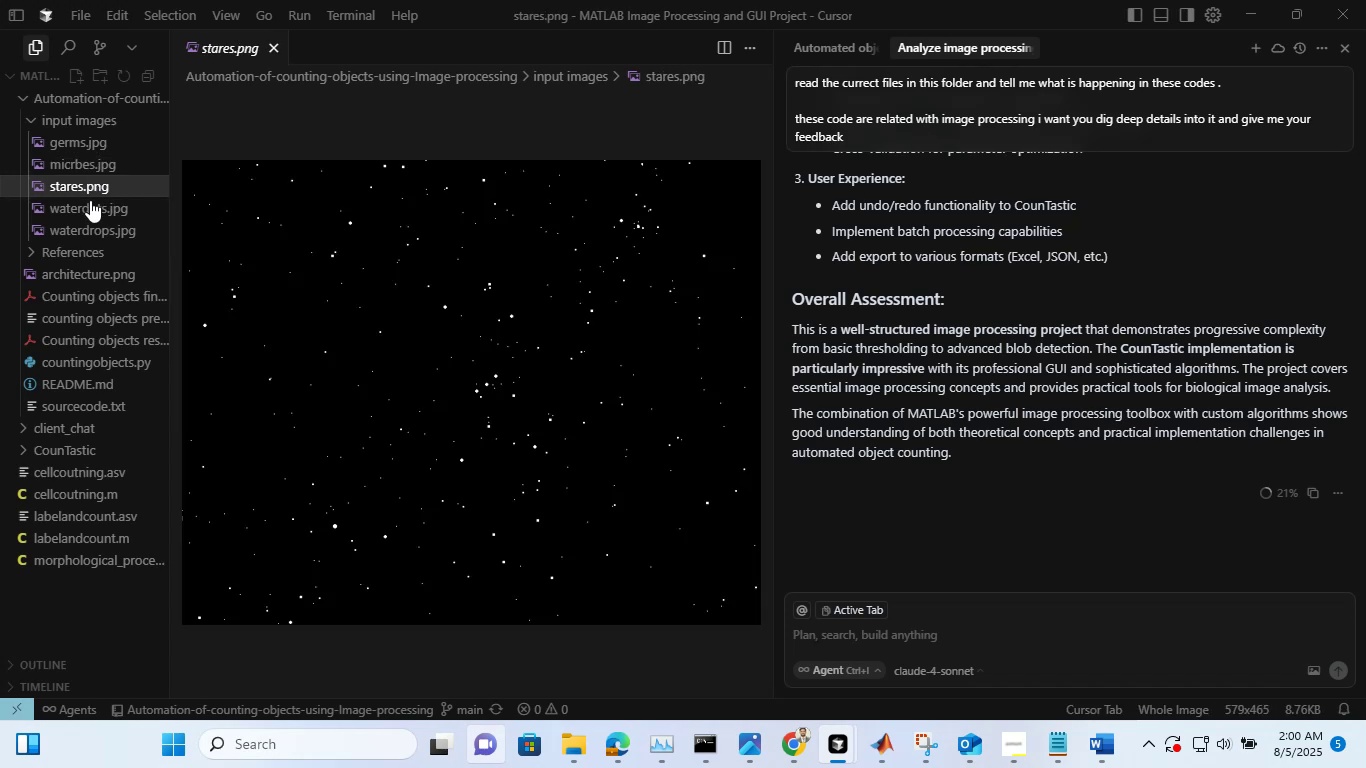 
left_click([92, 209])
 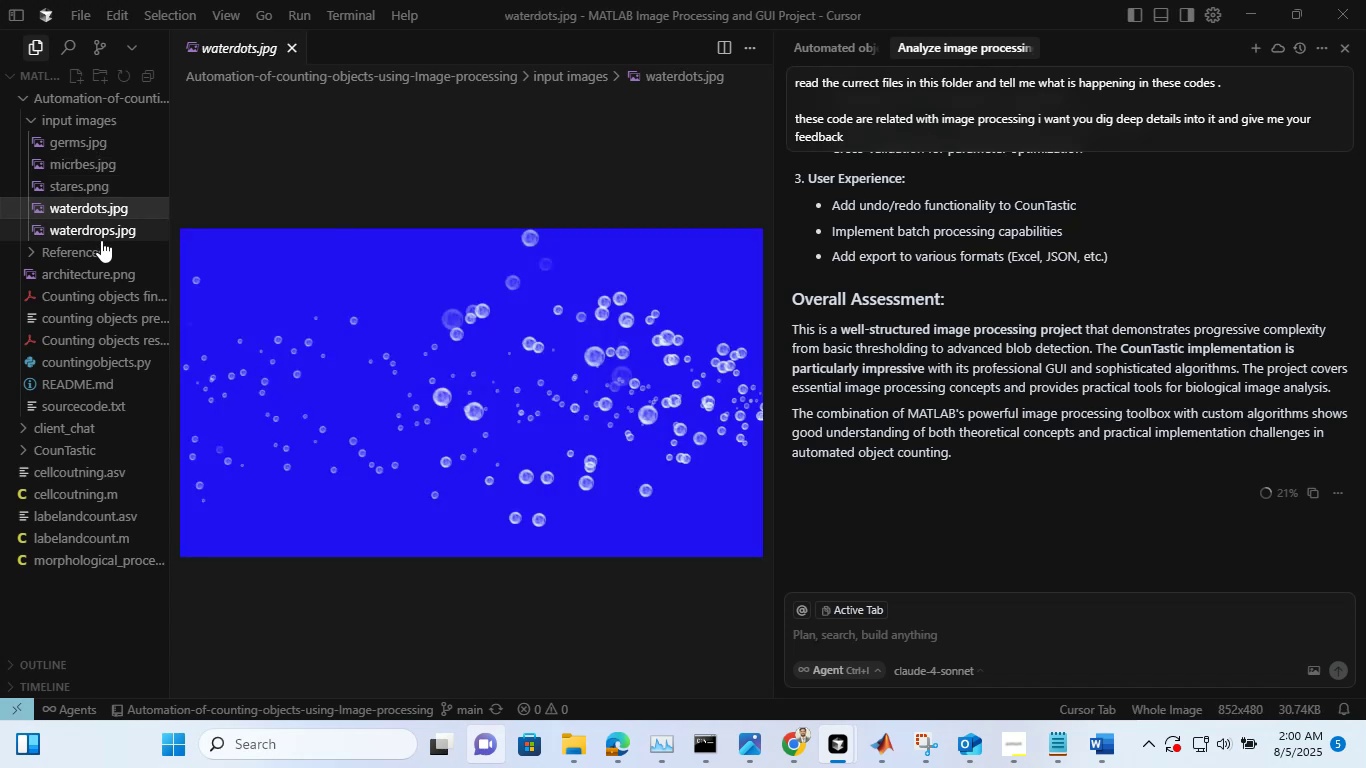 
left_click([101, 237])
 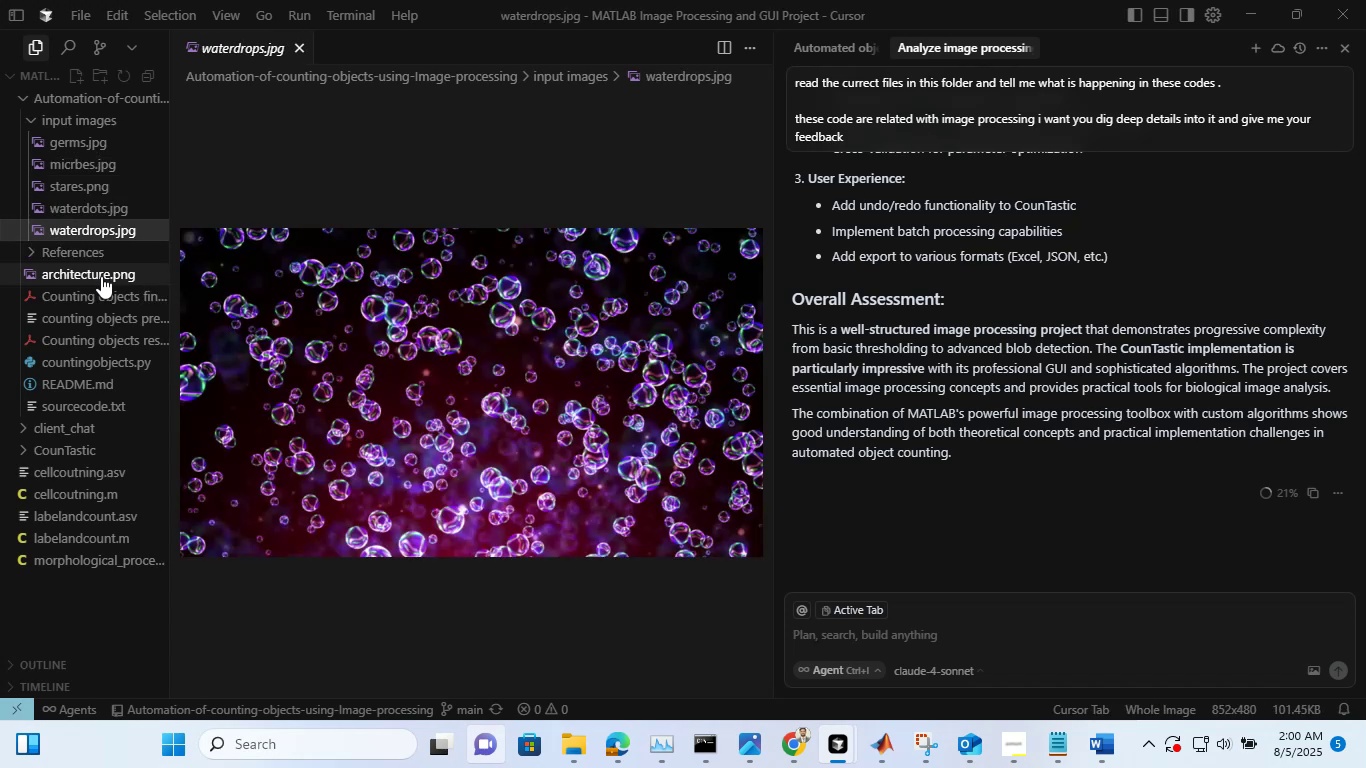 
left_click([101, 276])
 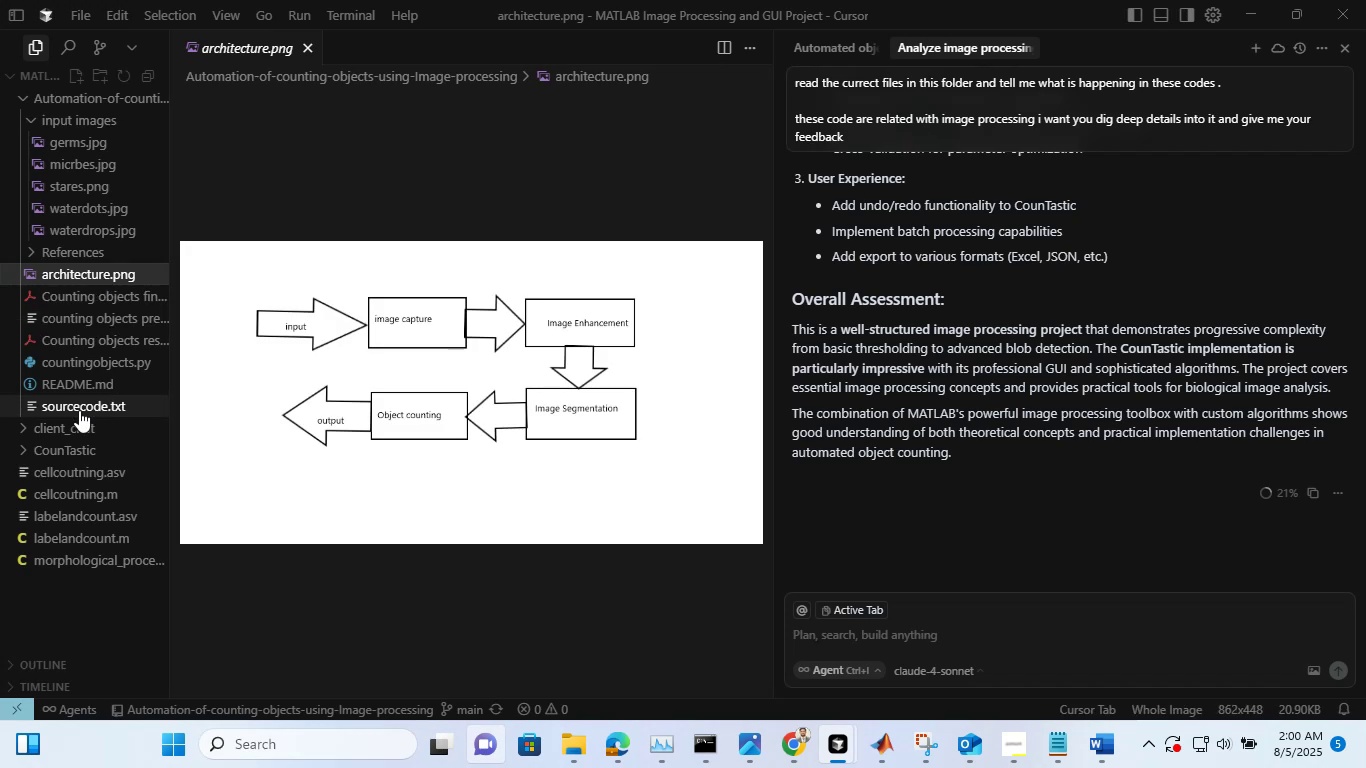 
left_click([101, 297])
 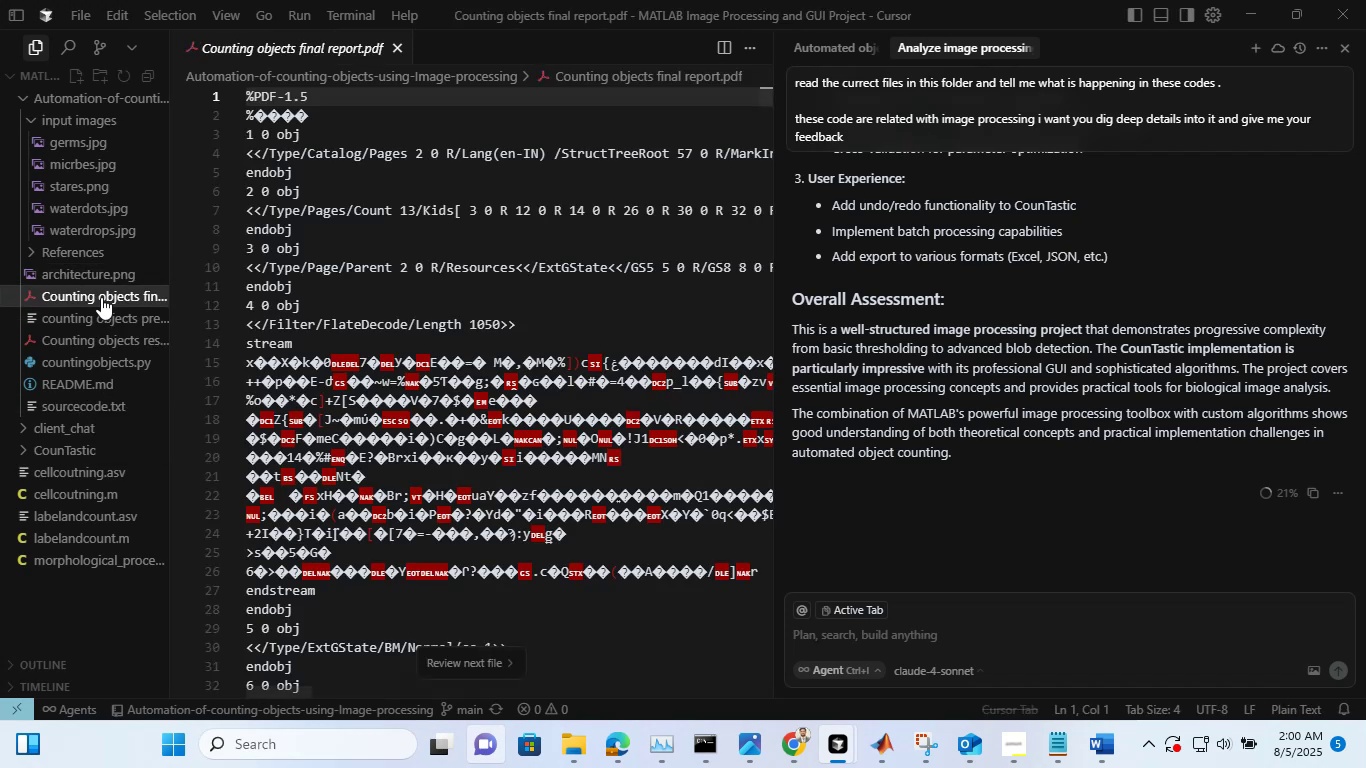 
right_click([101, 297])
 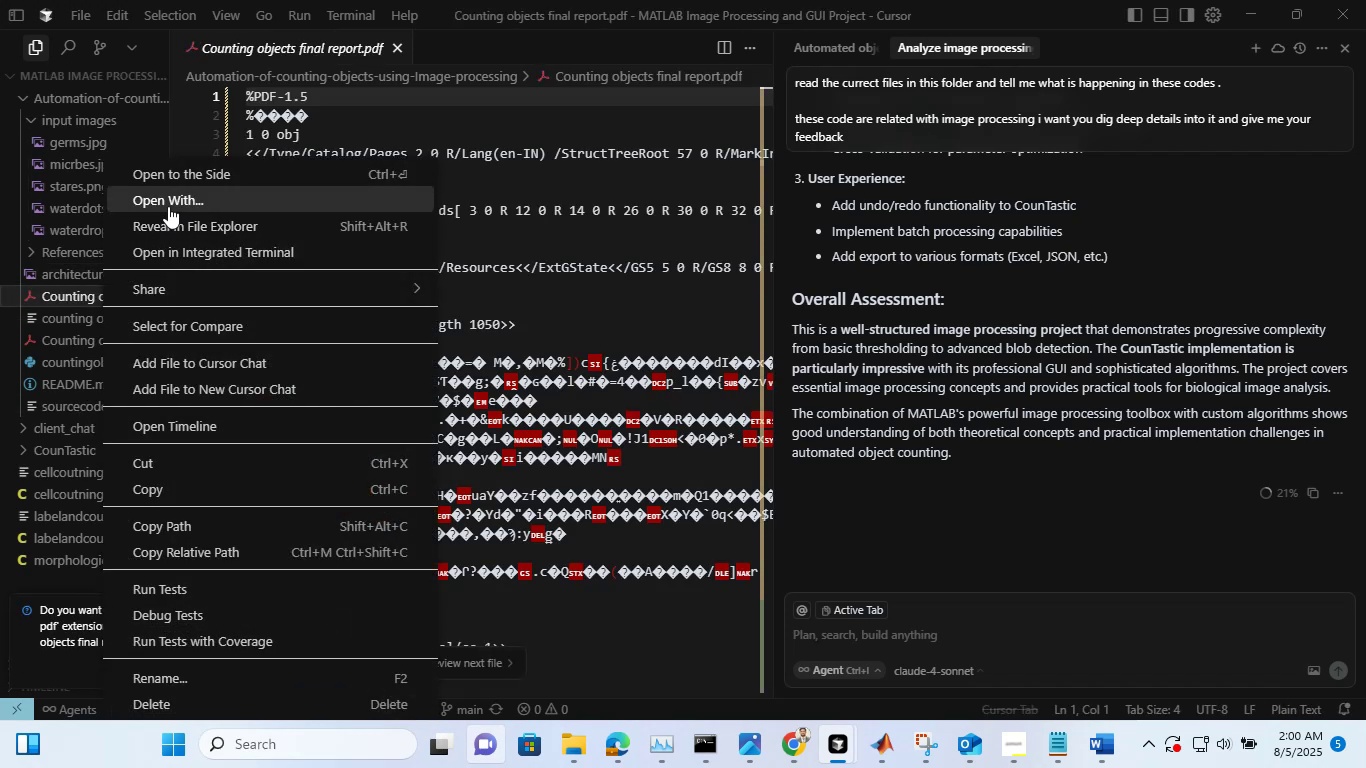 
left_click([168, 206])
 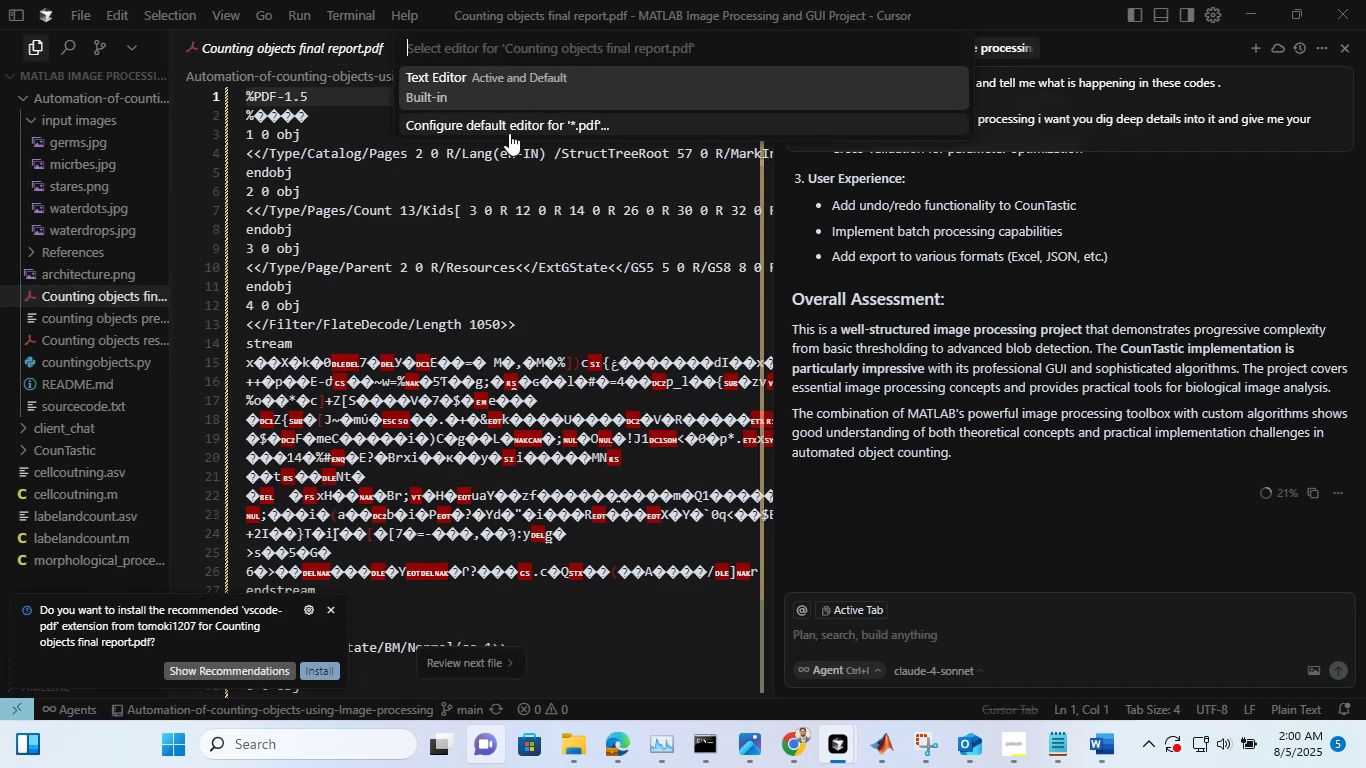 
left_click([509, 133])
 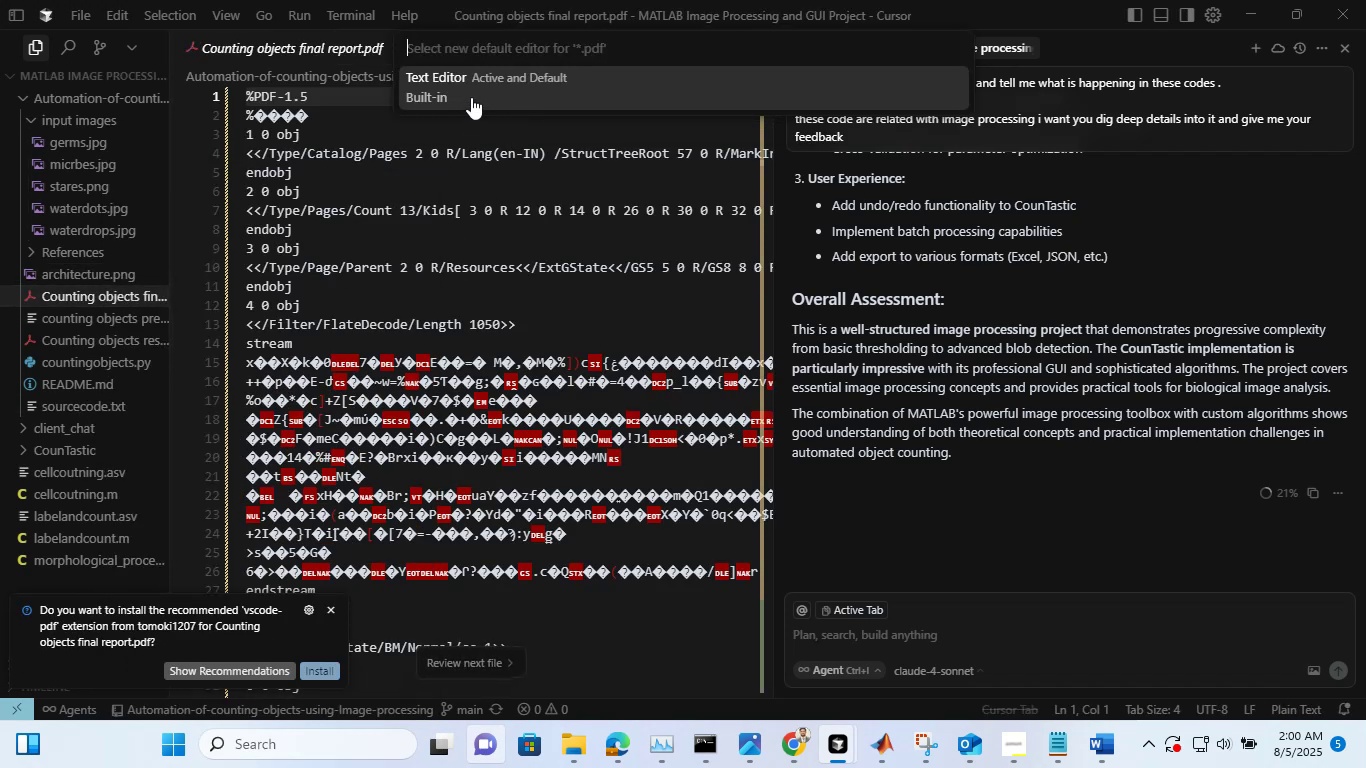 
left_click([473, 93])
 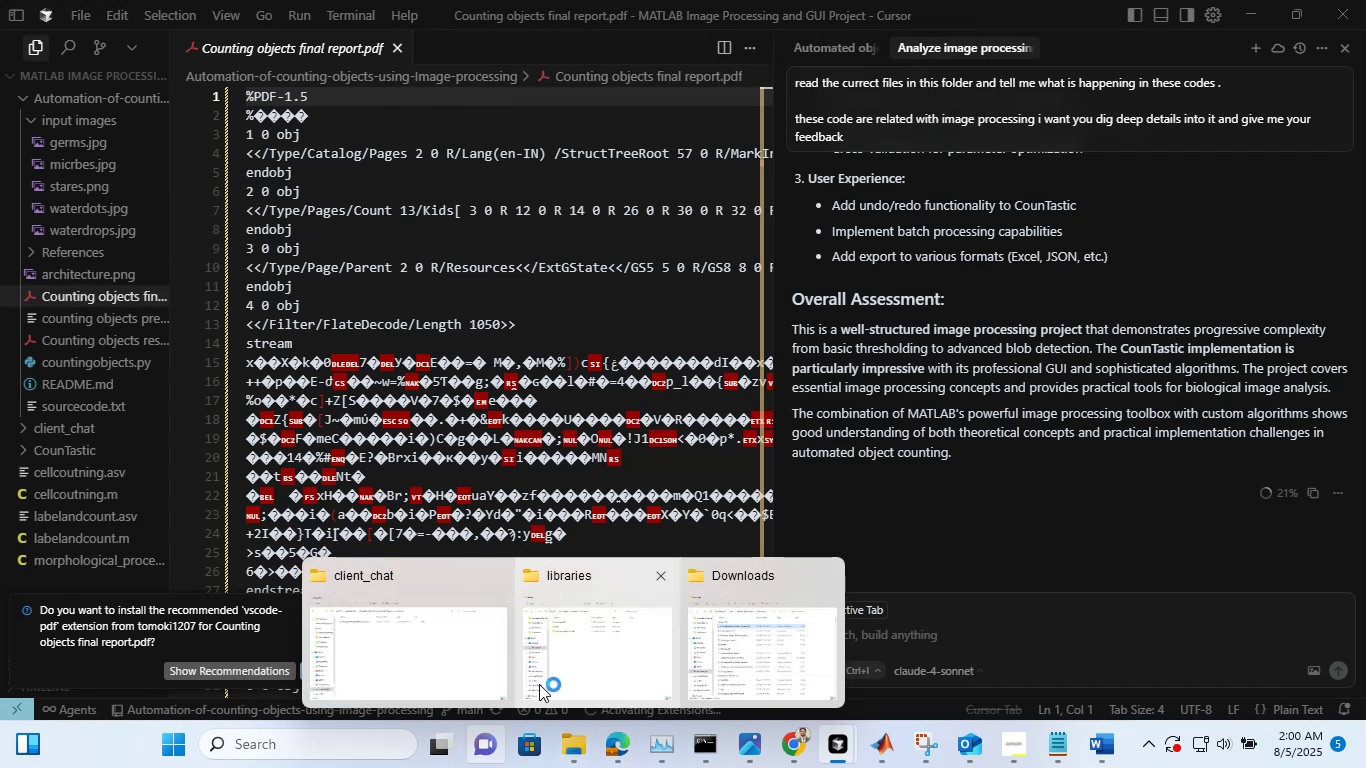 
left_click([491, 676])
 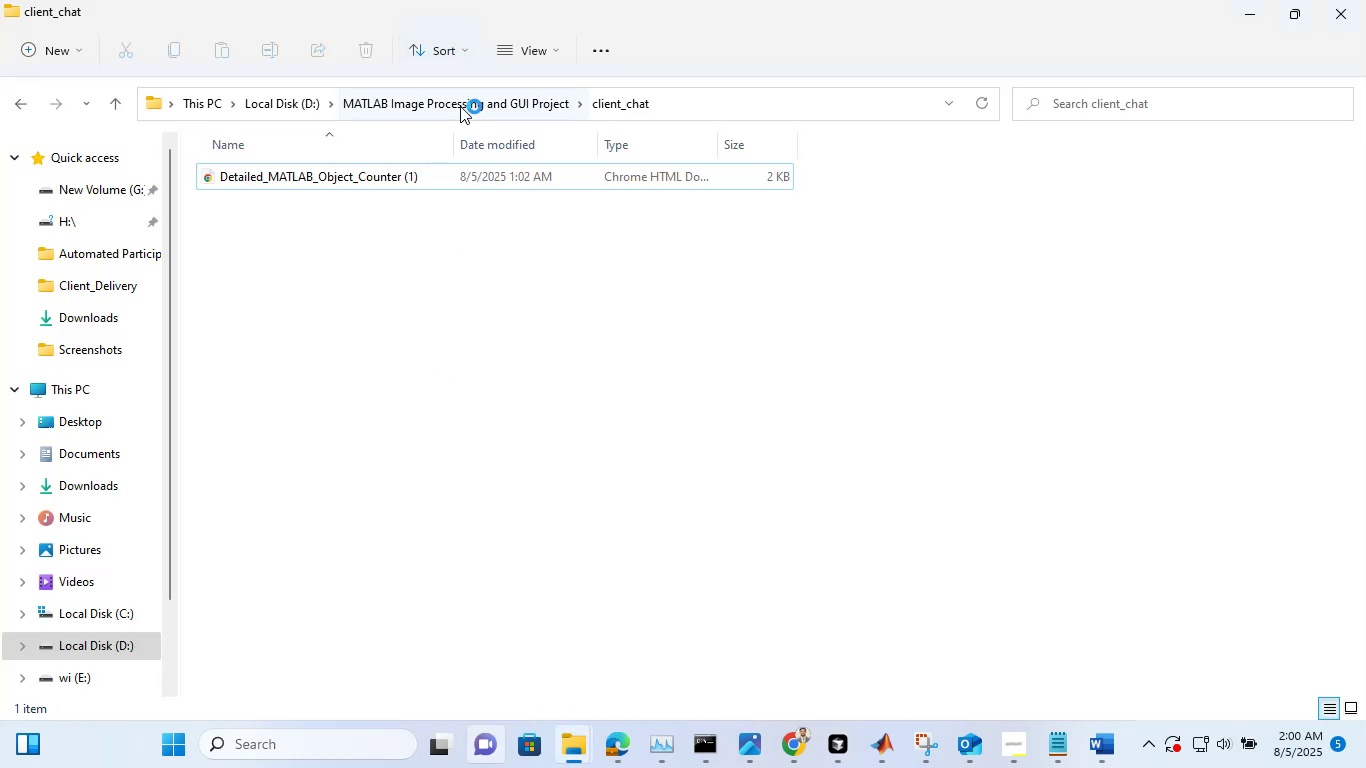 
left_click([460, 104])
 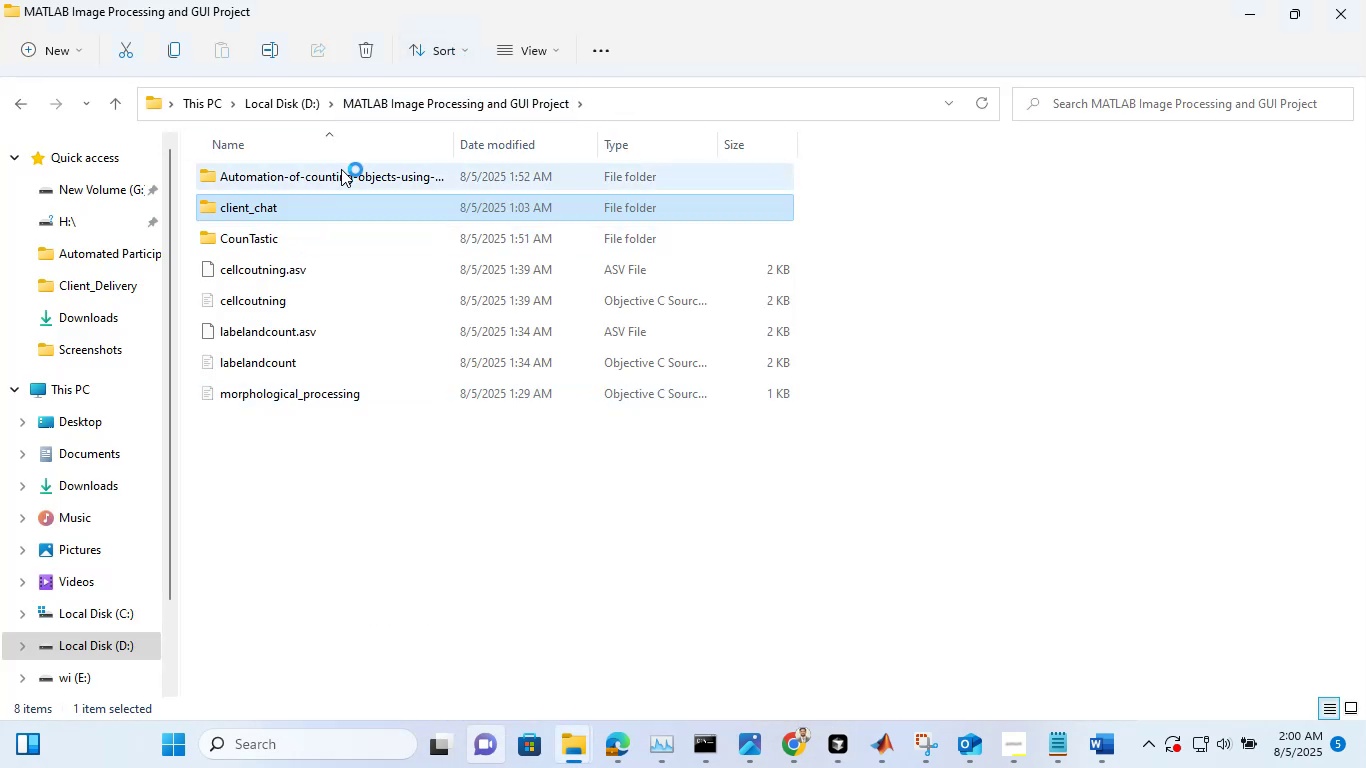 
double_click([341, 169])
 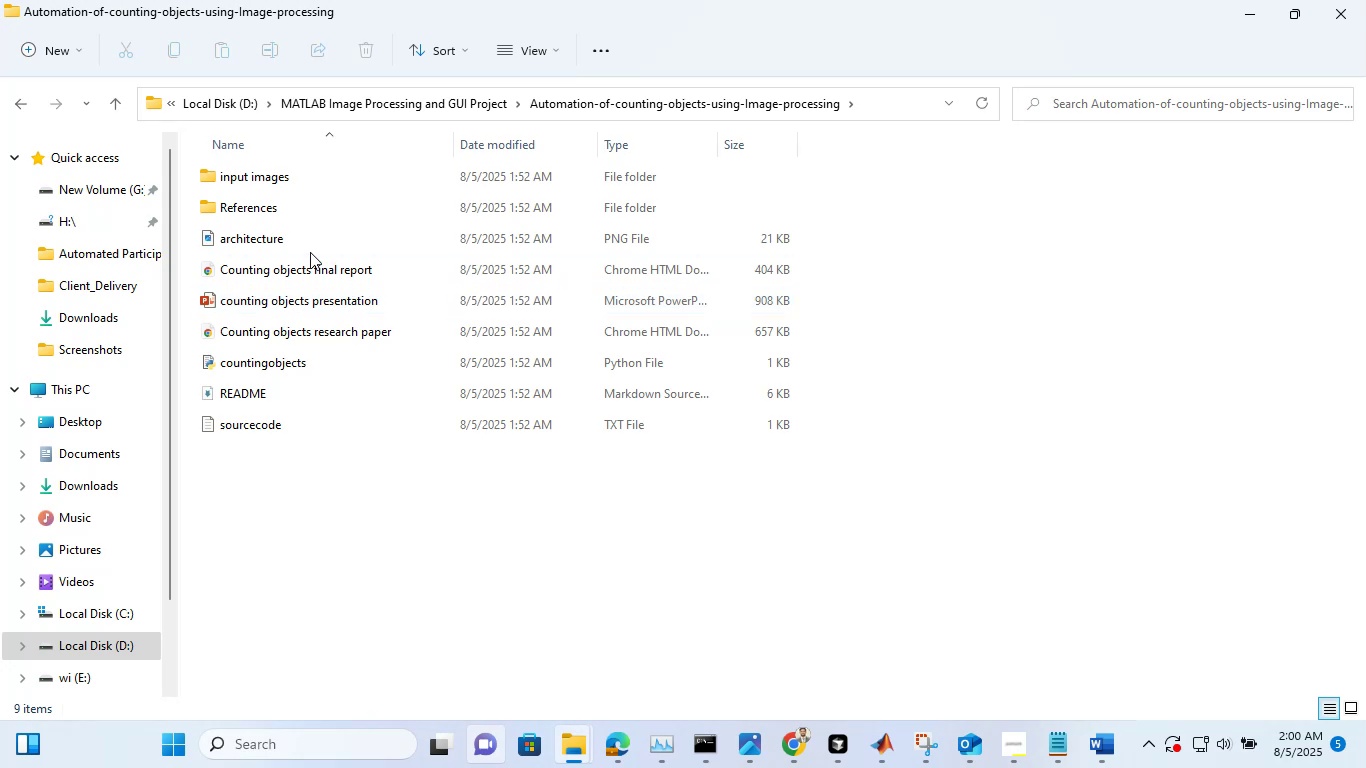 
double_click([311, 269])
 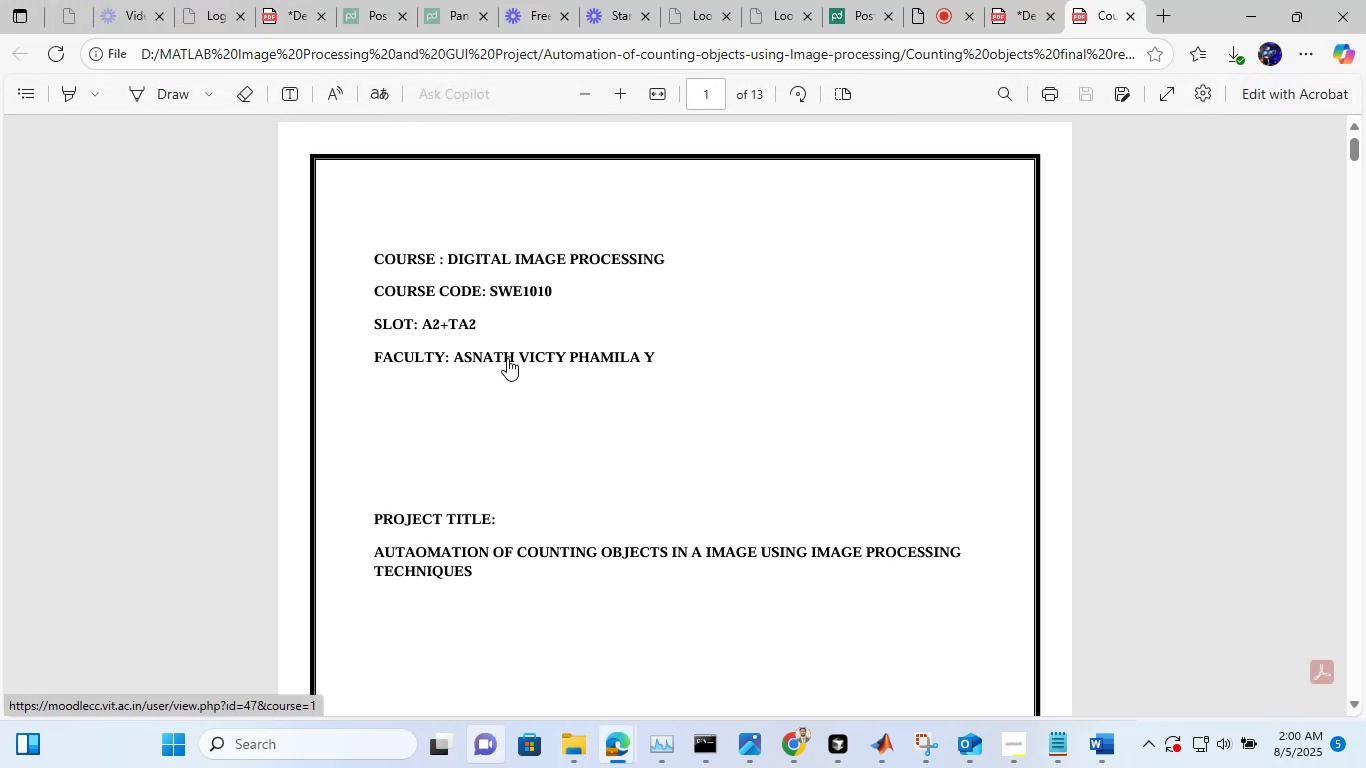 
scroll: coordinate [536, 292], scroll_direction: down, amount: 58.0
 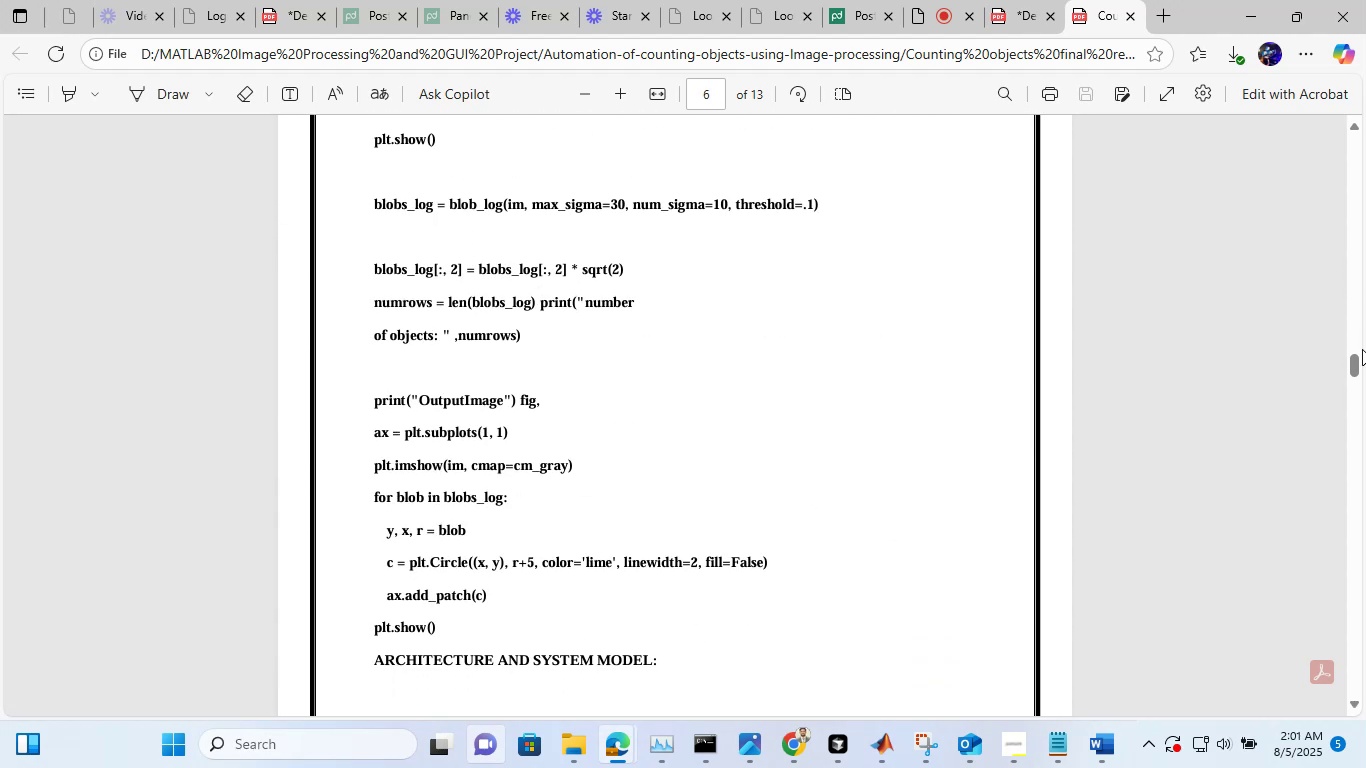 
left_click_drag(start_coordinate=[1359, 359], to_coordinate=[1360, 581])
 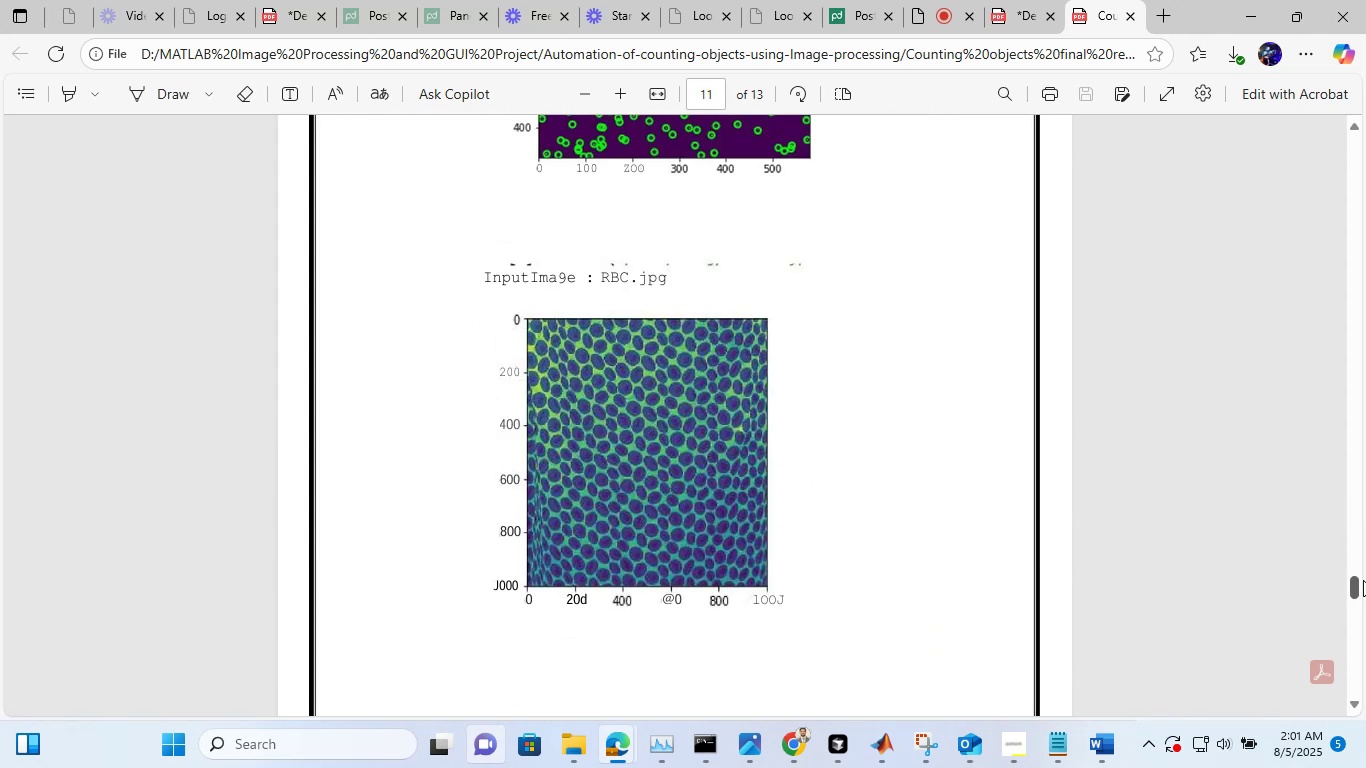 
left_click_drag(start_coordinate=[1361, 580], to_coordinate=[1356, 625])
 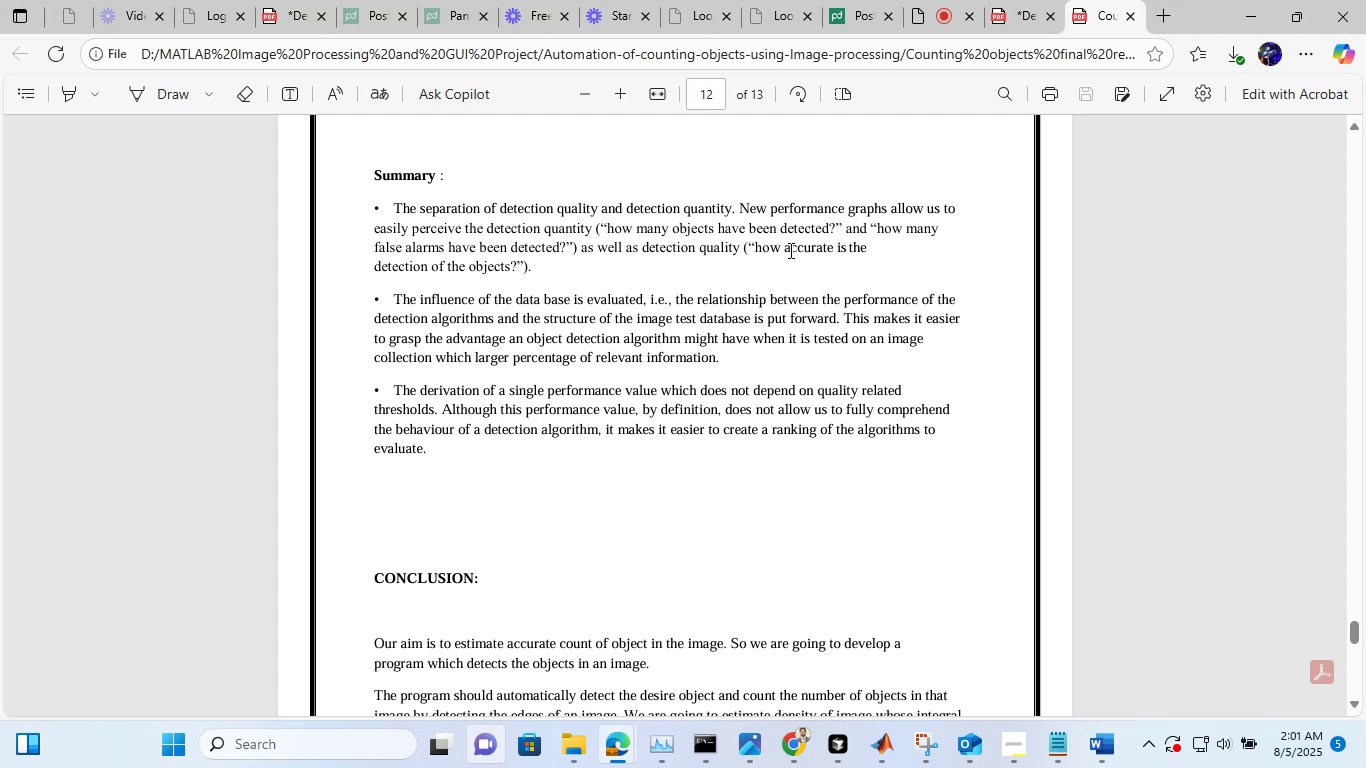 
wait(6.42)
 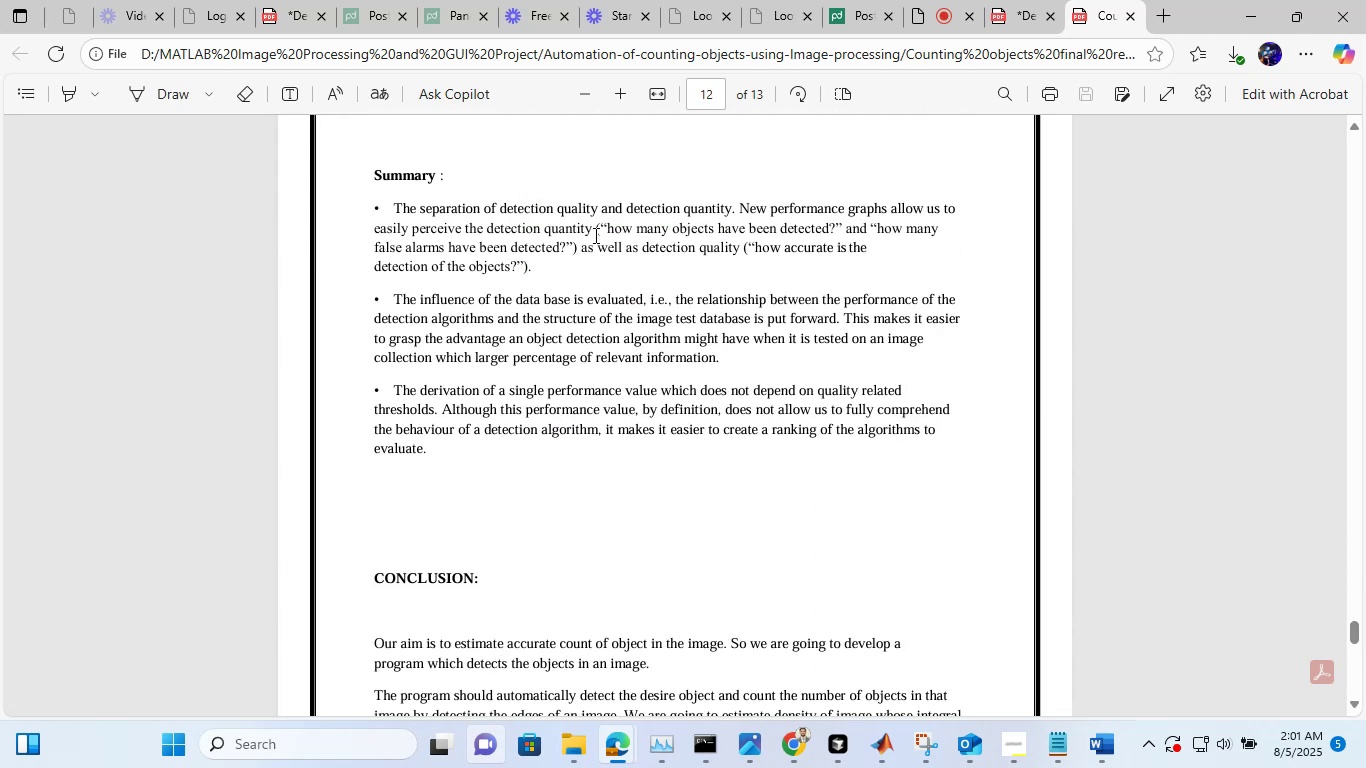 
scroll: coordinate [810, 390], scroll_direction: down, amount: 4.0
 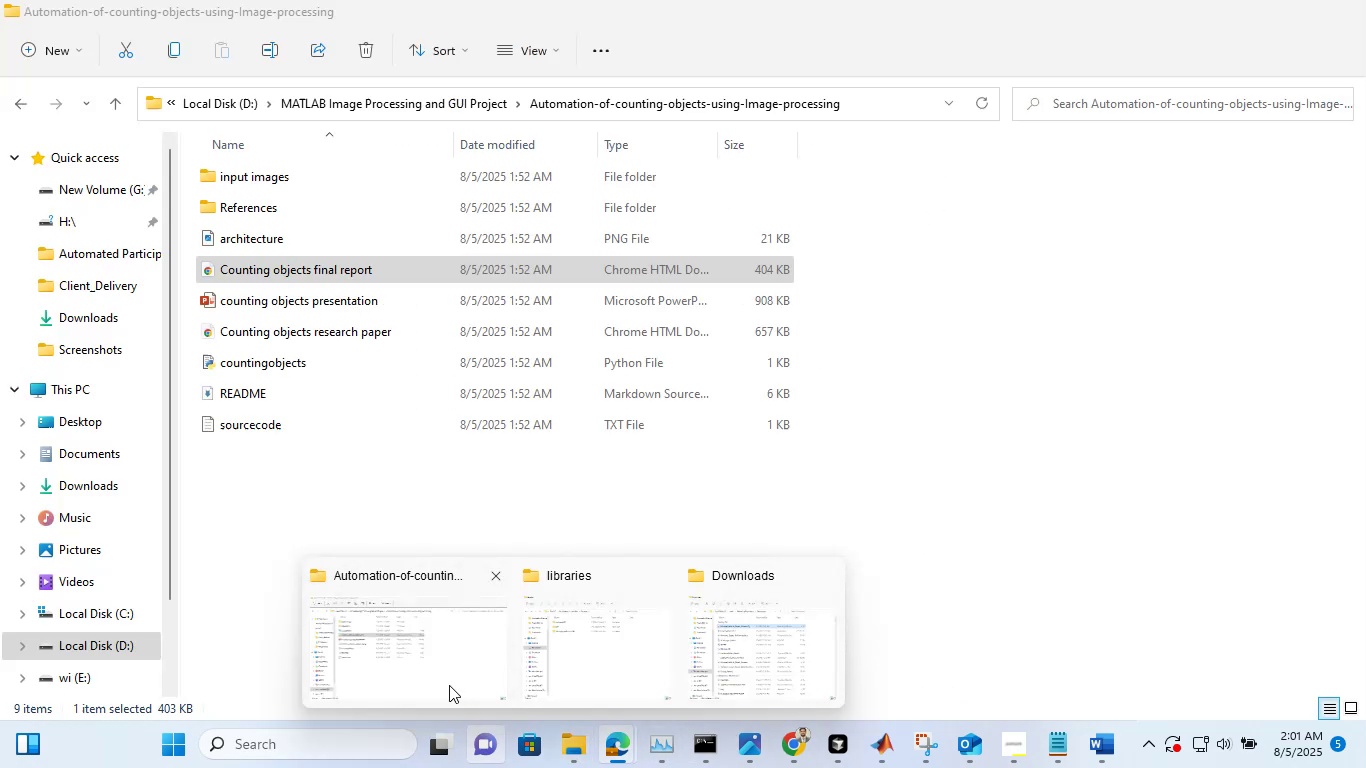 
left_click([449, 685])
 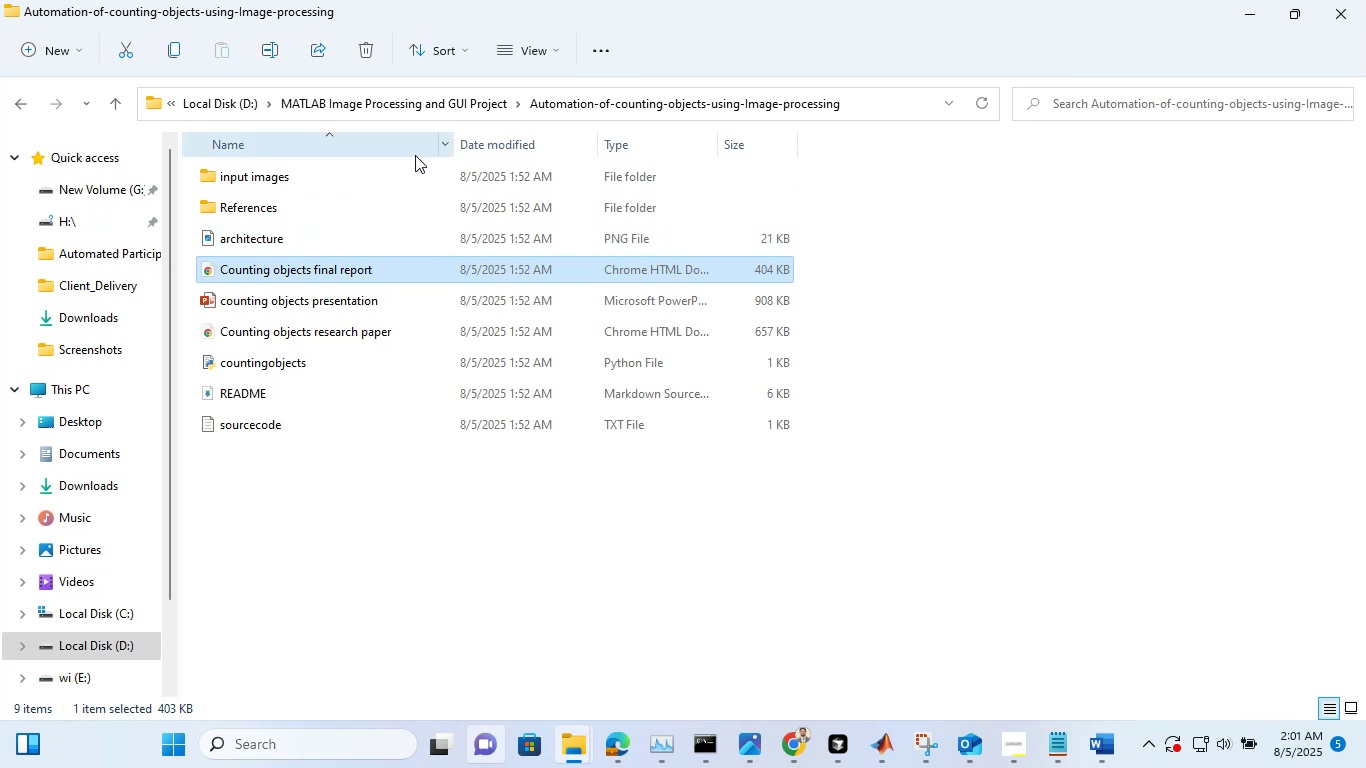 
left_click([464, 99])
 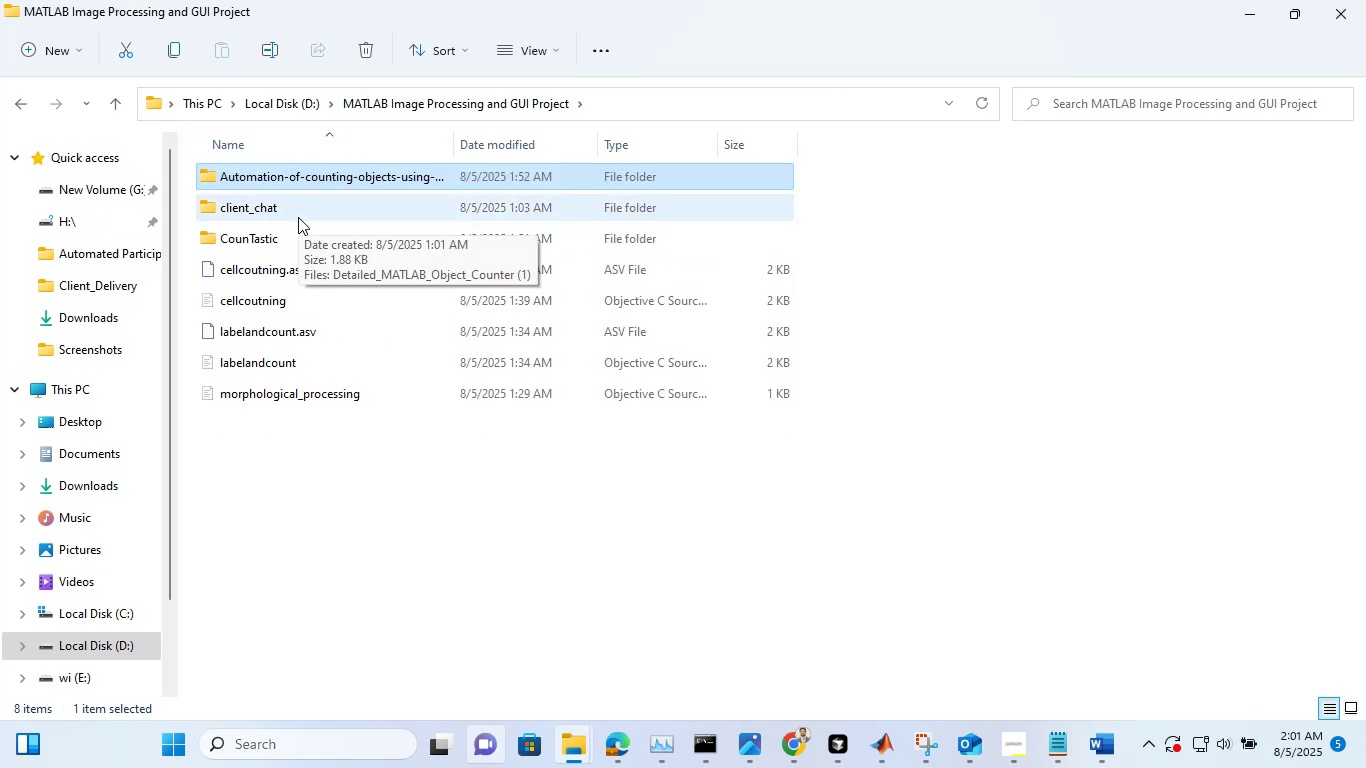 
double_click([298, 217])
 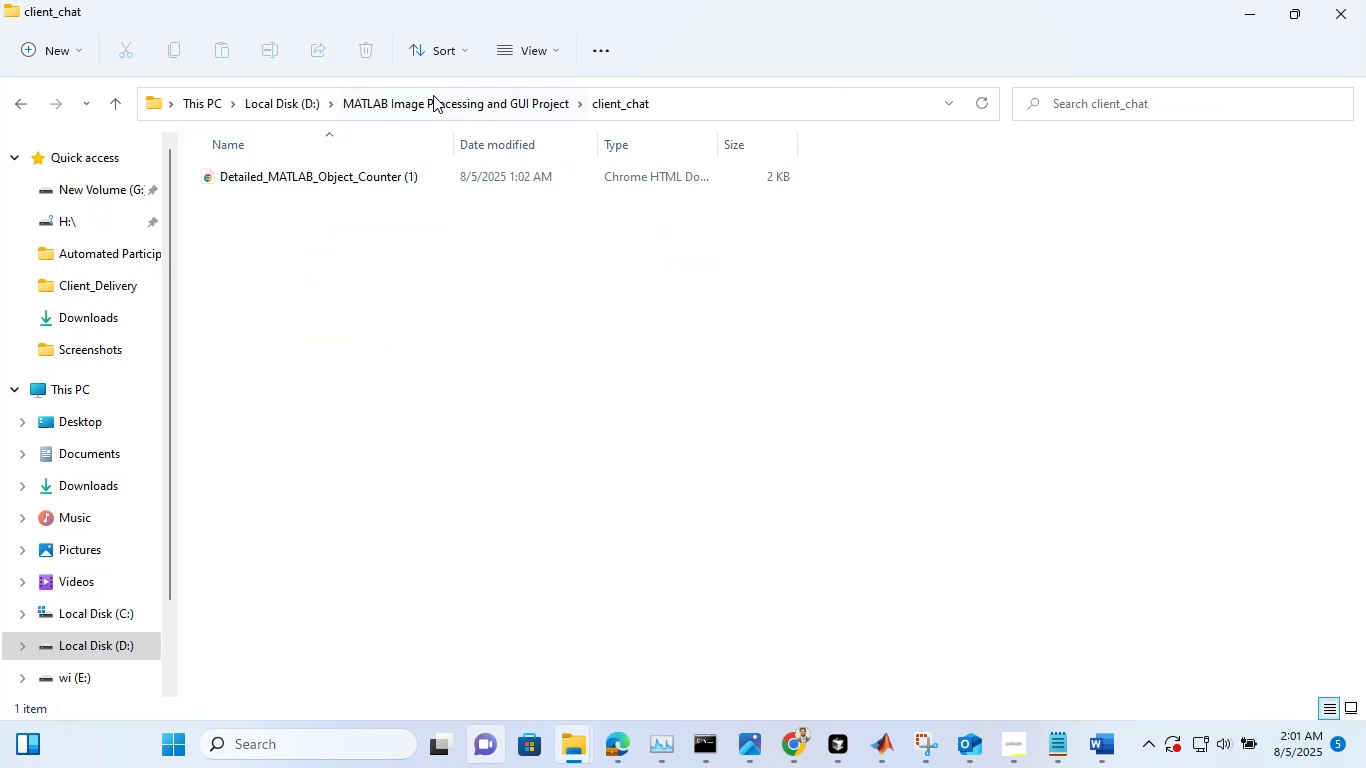 
left_click([436, 97])
 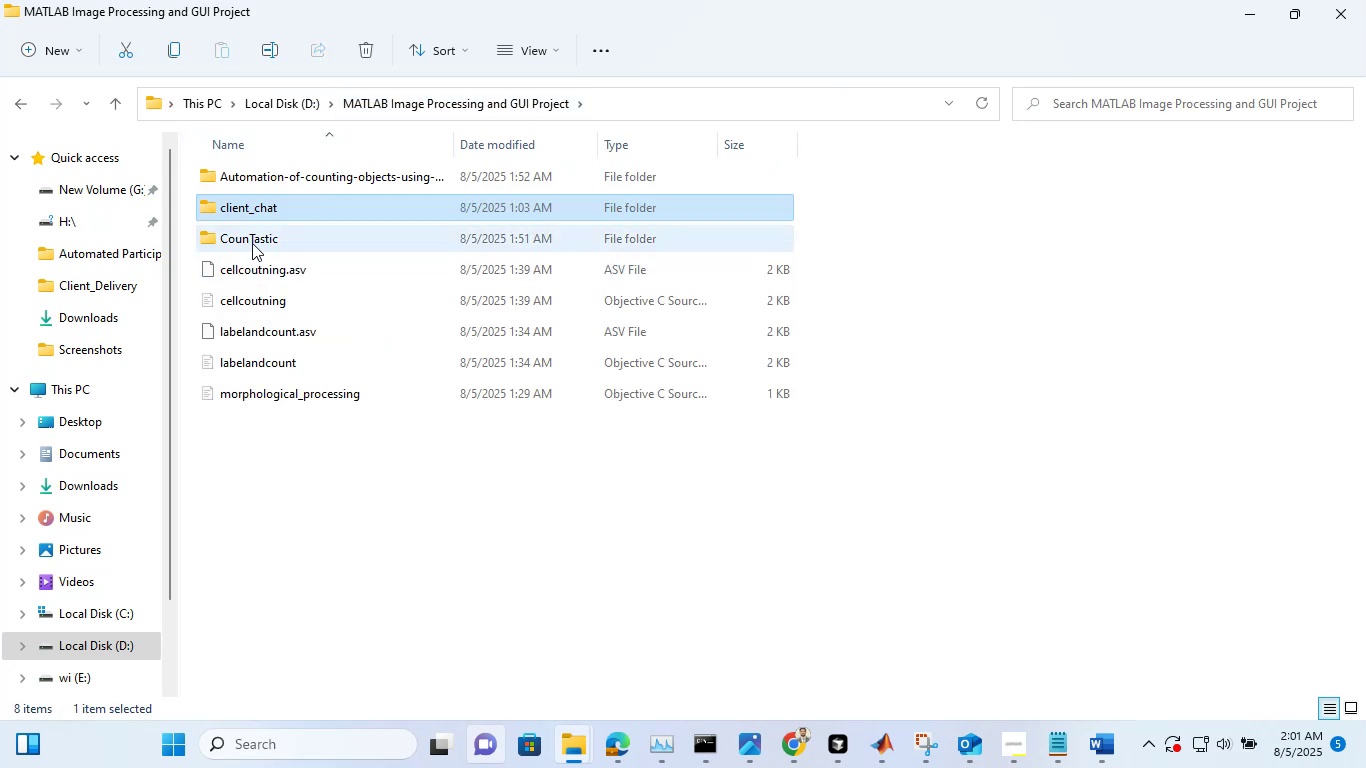 
double_click([252, 243])
 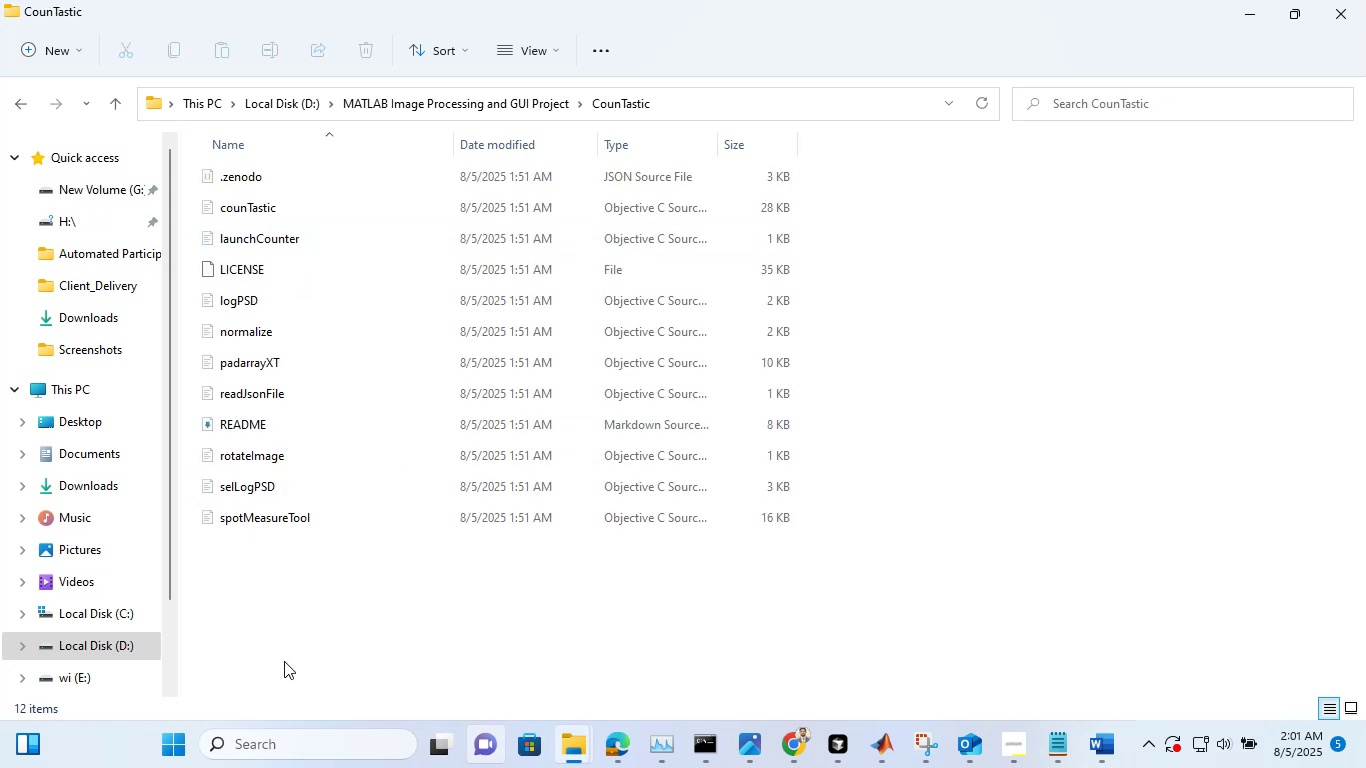 
wait(11.11)
 